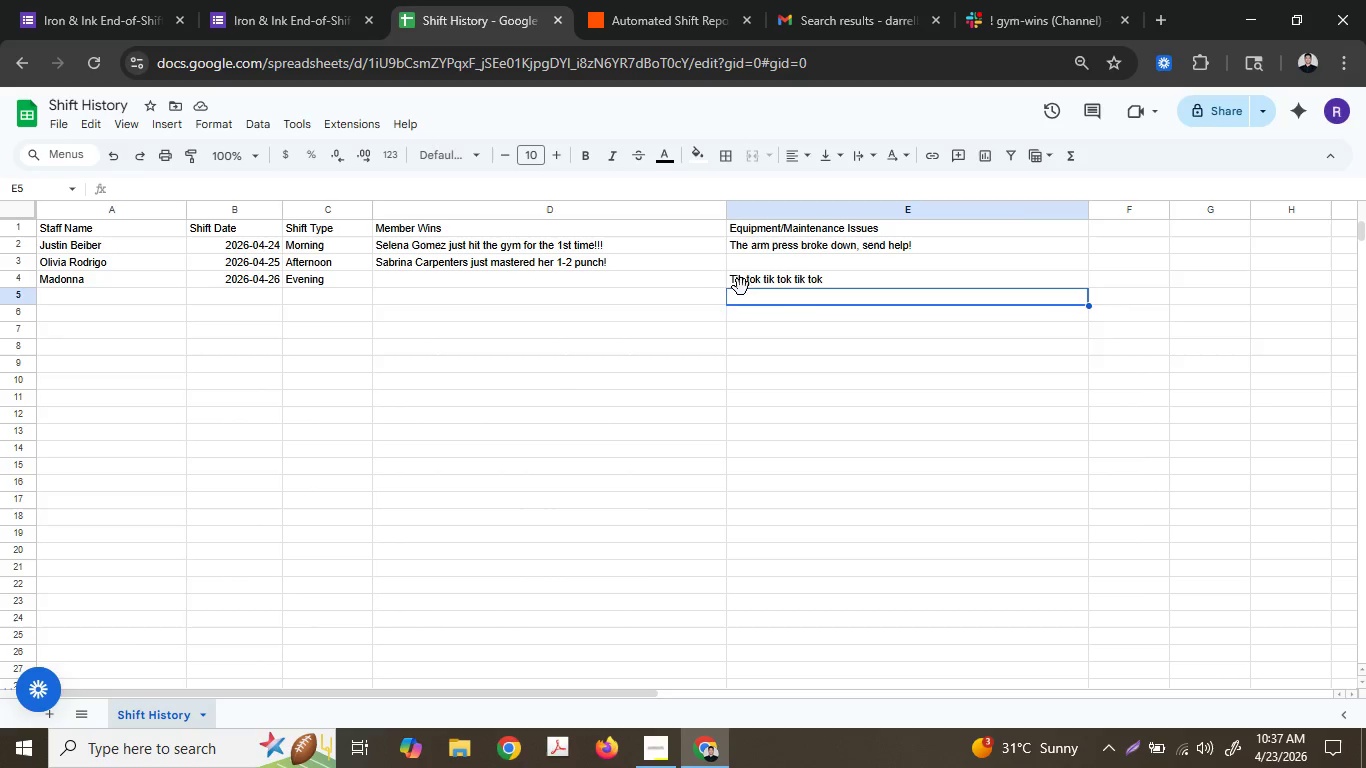 
left_click([741, 287])
 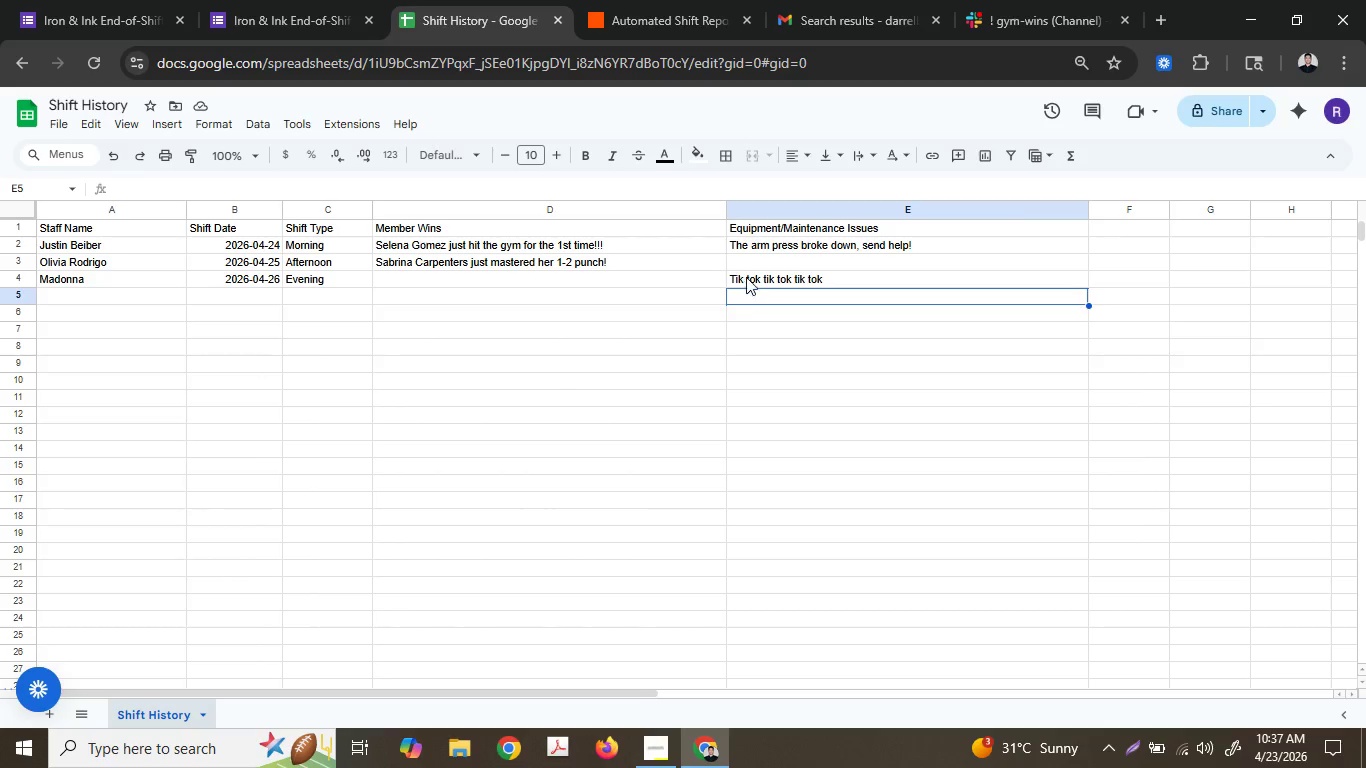 
left_click([746, 275])
 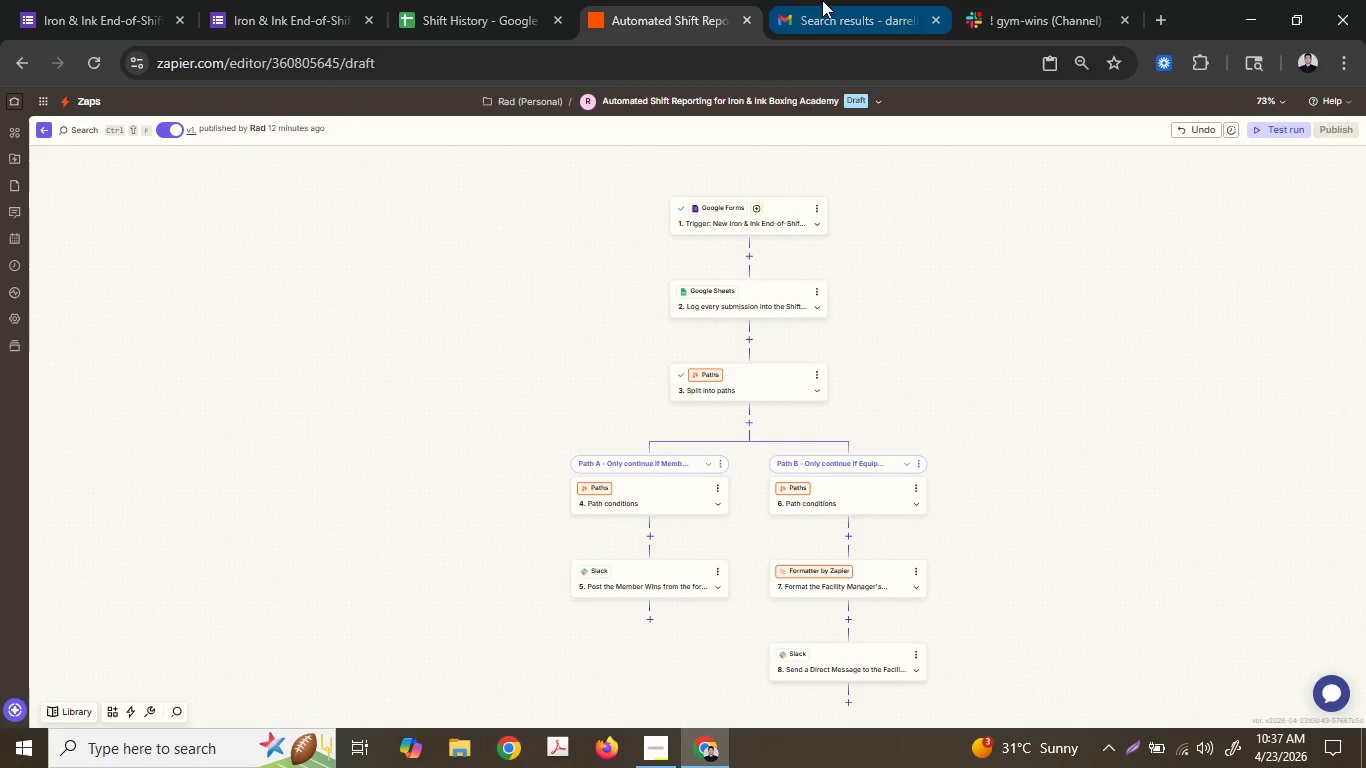 
left_click([993, 0])
 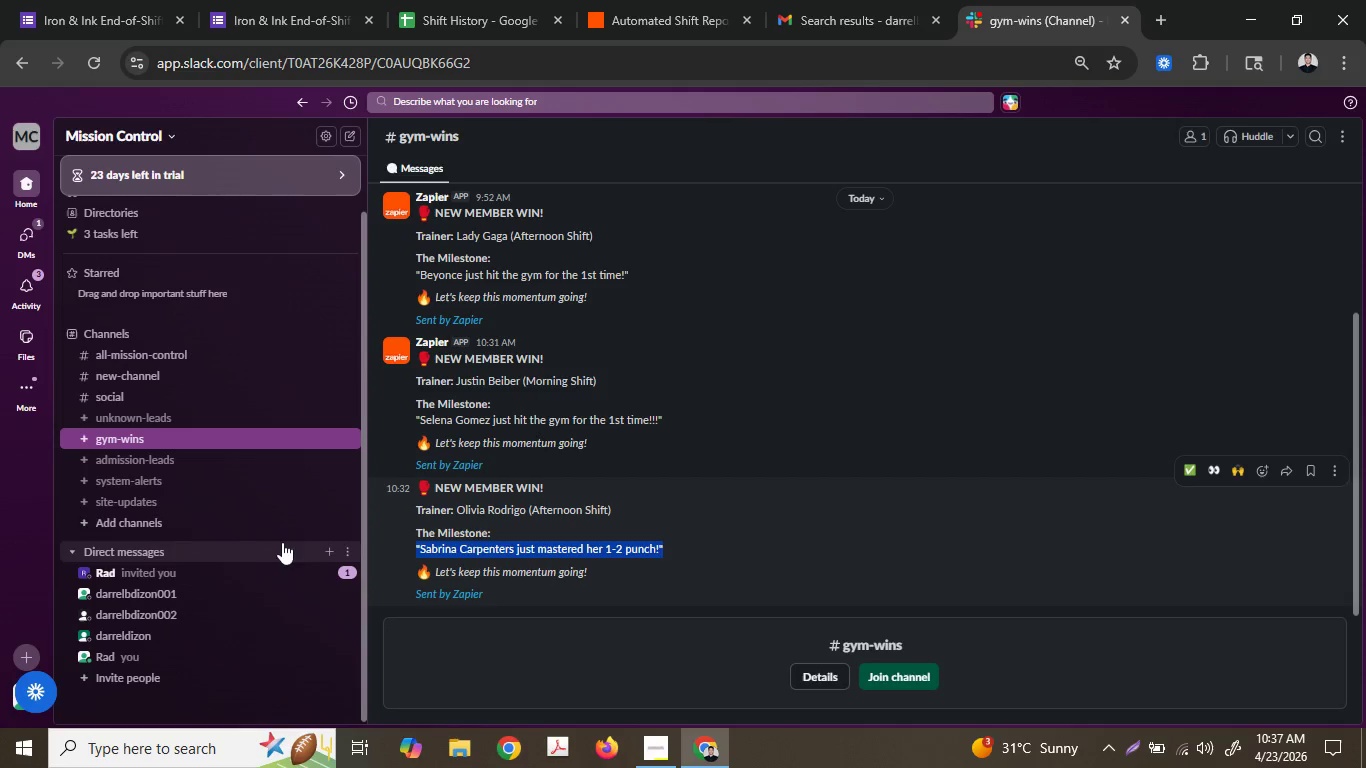 
scroll: coordinate [528, 516], scroll_direction: down, amount: 2.0
 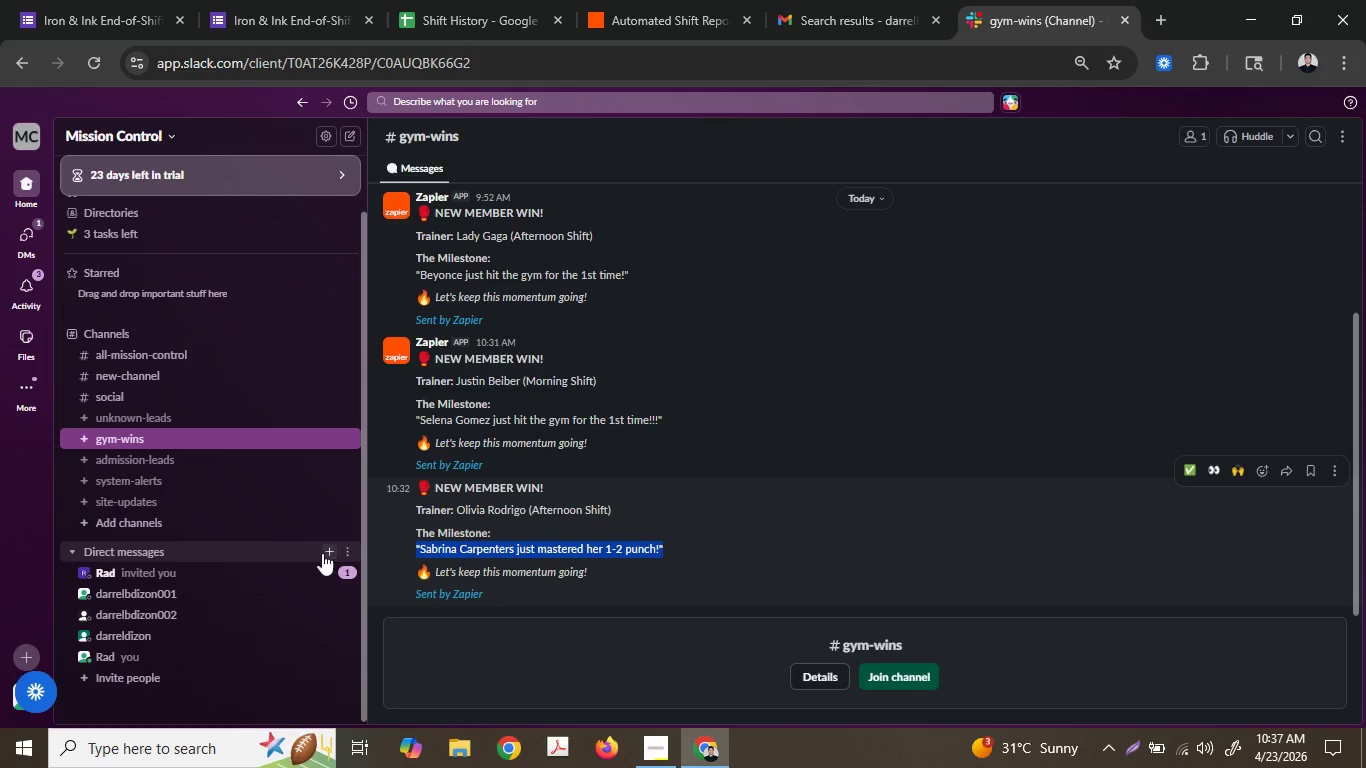 
left_click([245, 566])
 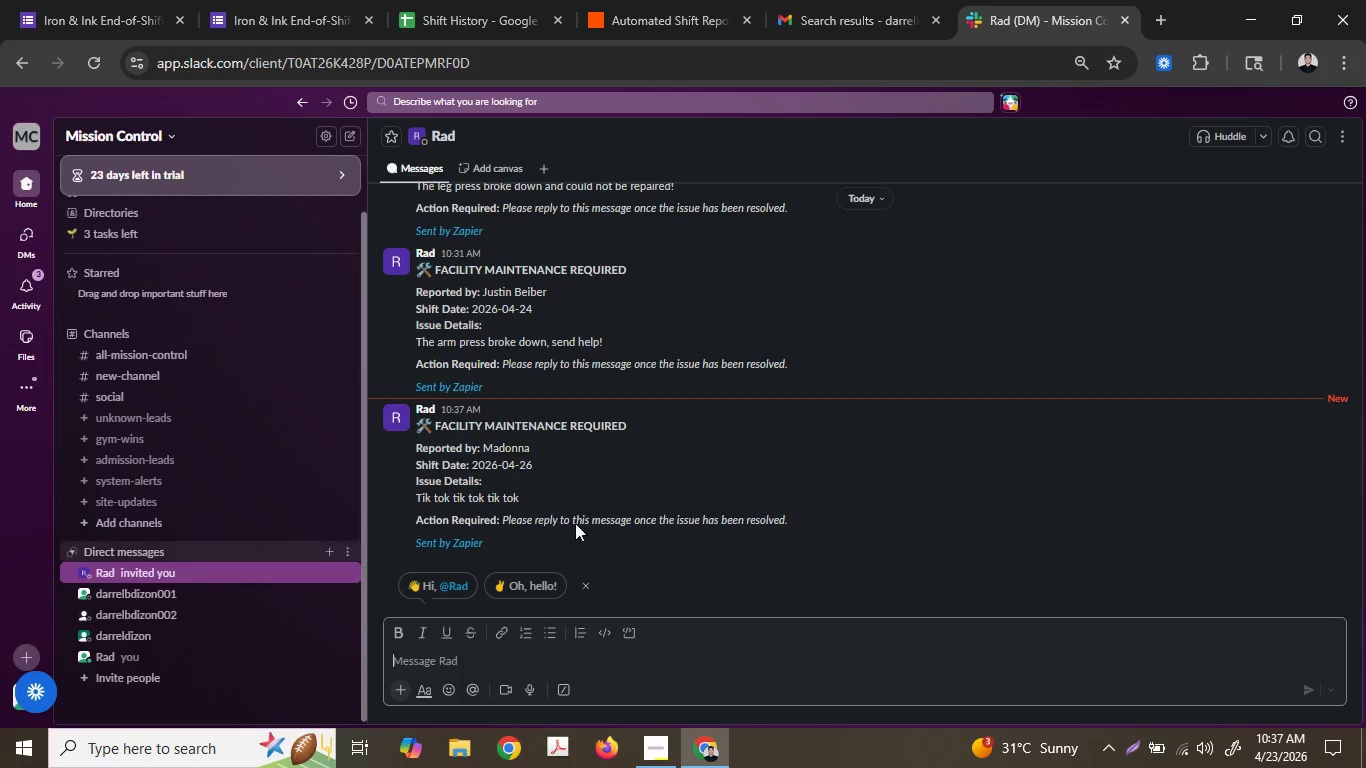 
scroll: coordinate [575, 522], scroll_direction: down, amount: 1.0
 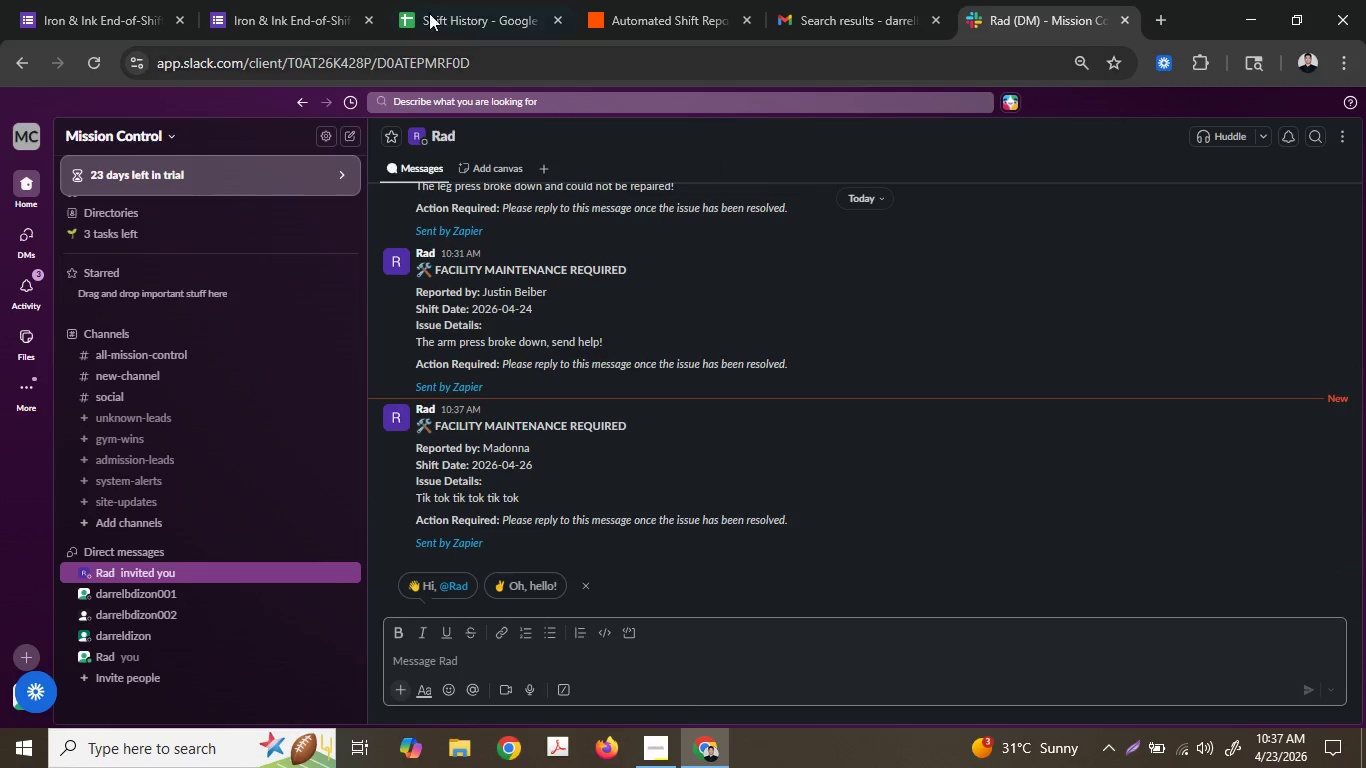 
left_click([331, 0])
 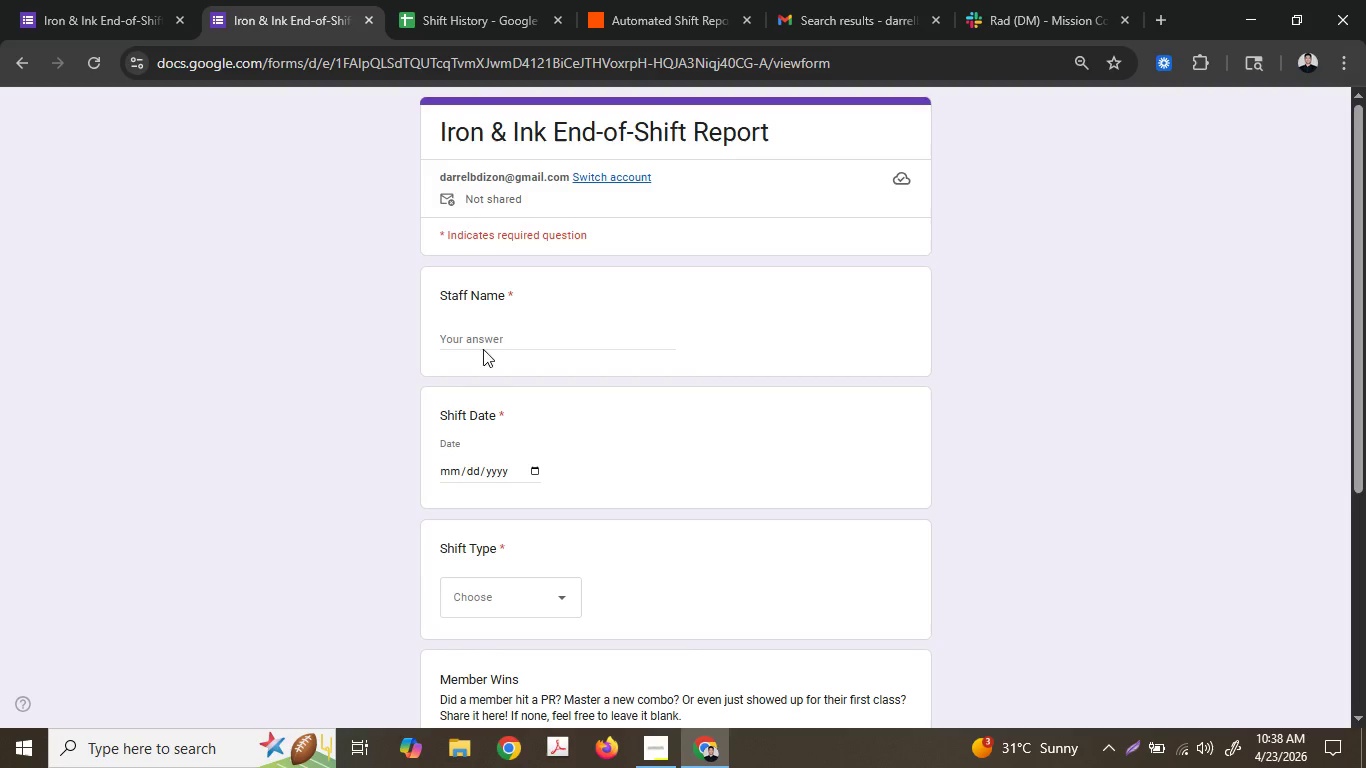 
left_click([487, 333])
 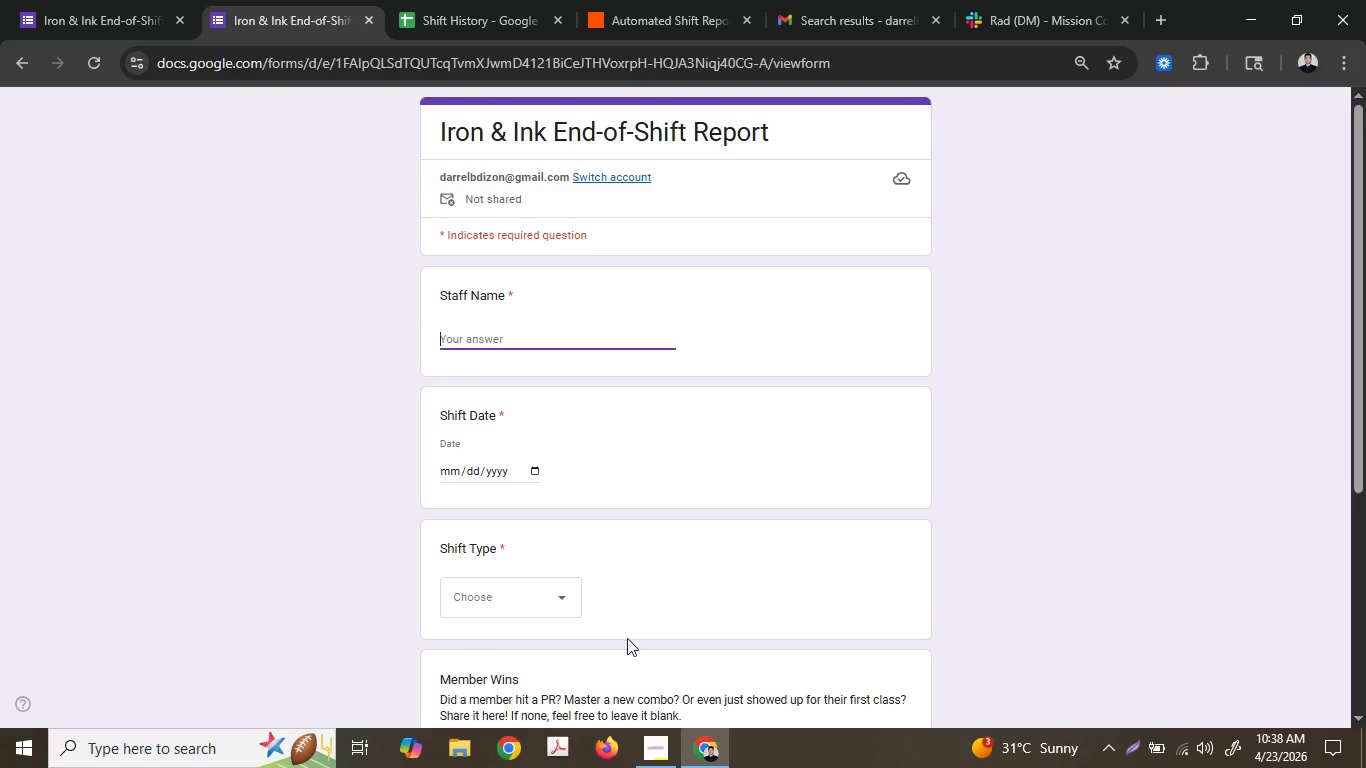 
scroll: coordinate [624, 599], scroll_direction: down, amount: 1.0
 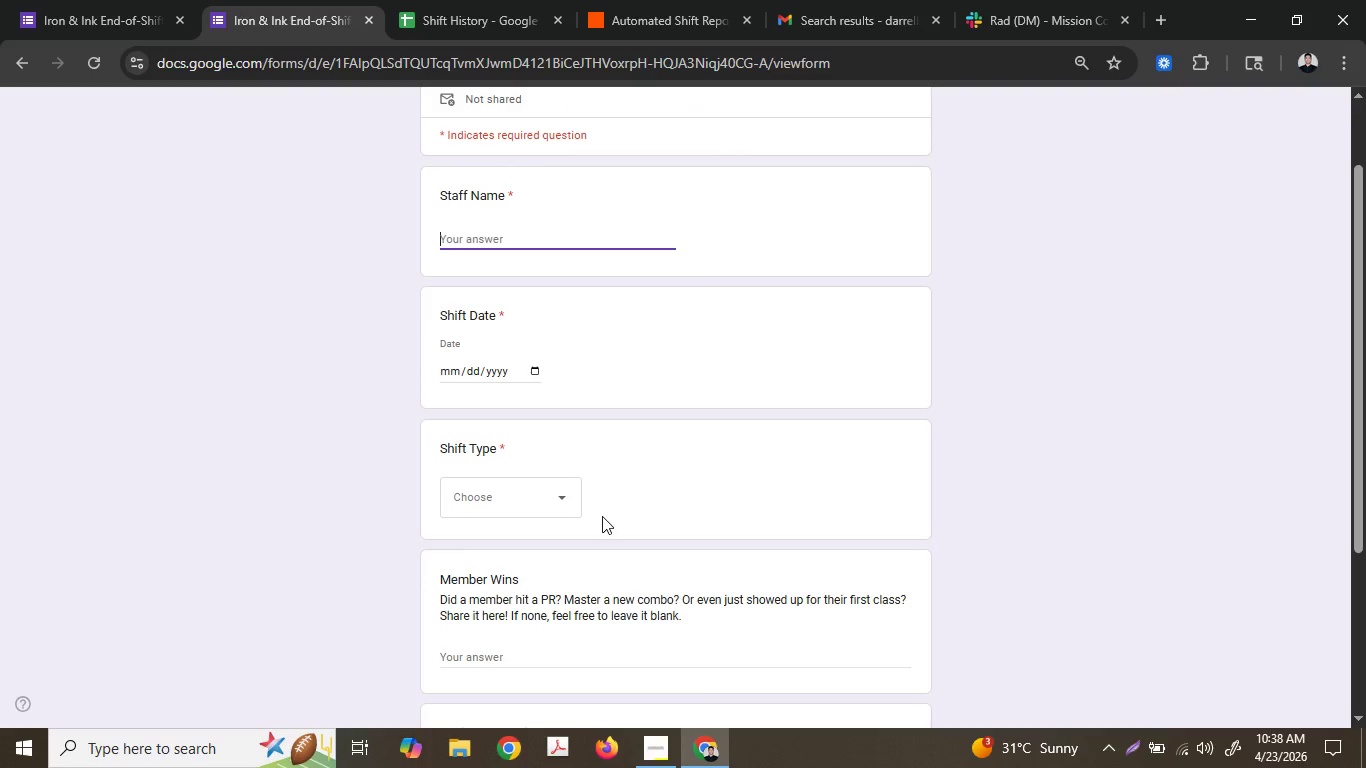 
left_click_drag(start_coordinate=[603, 516], to_coordinate=[605, 521])
 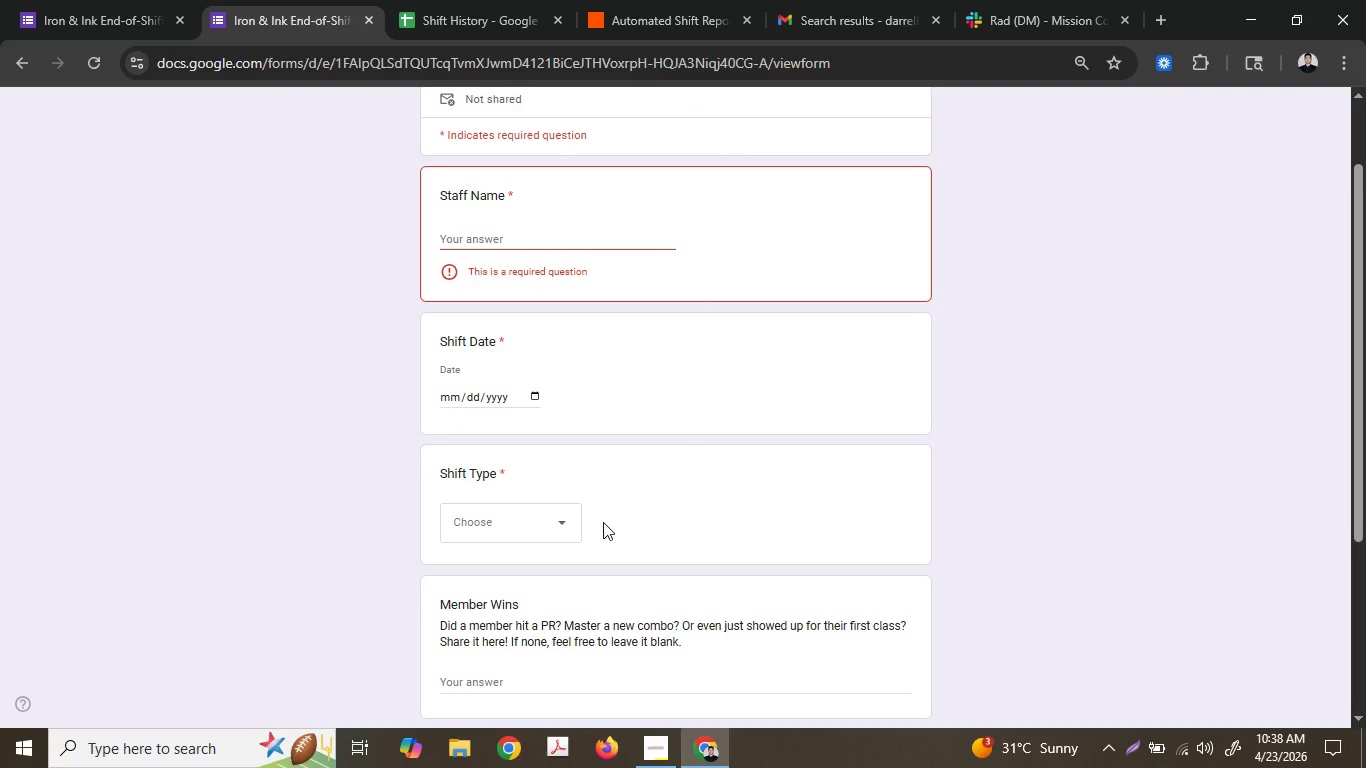 
type(Lad)
 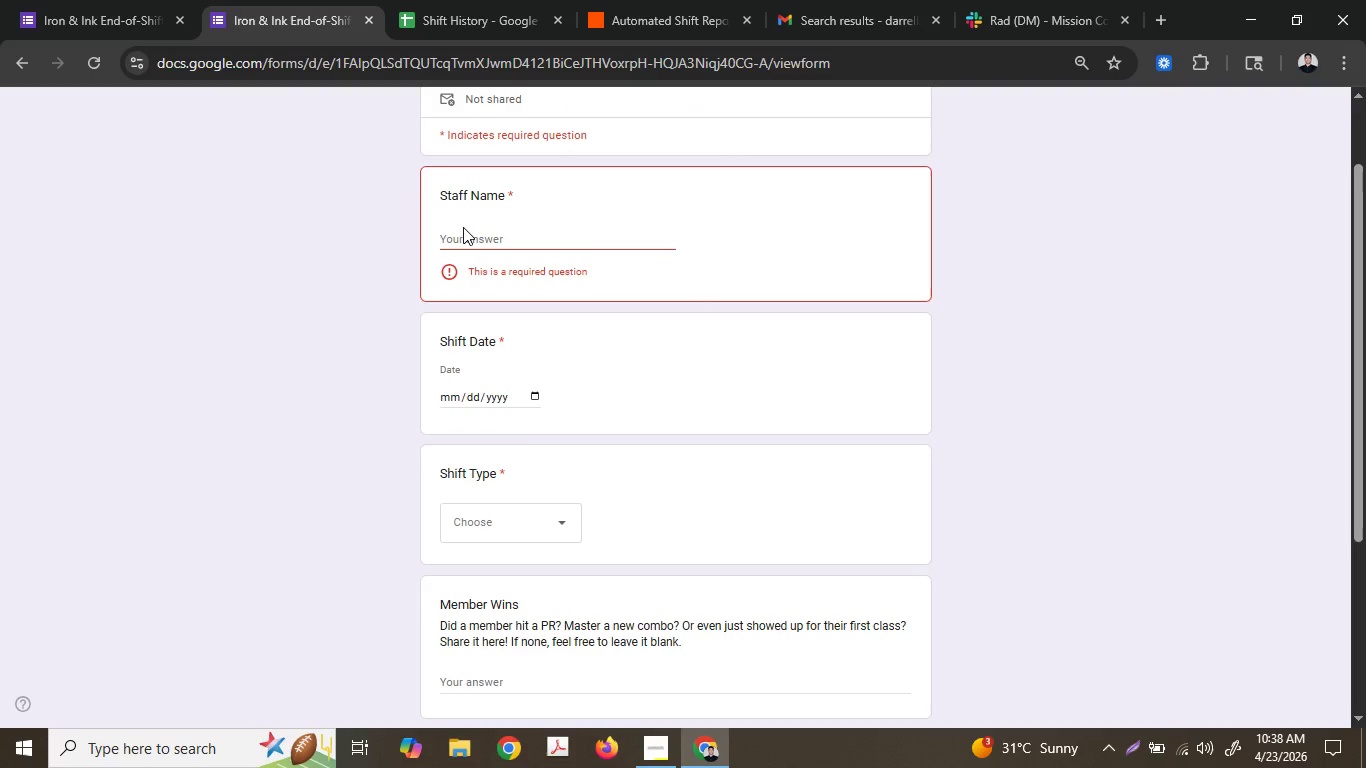 
double_click([463, 246])
 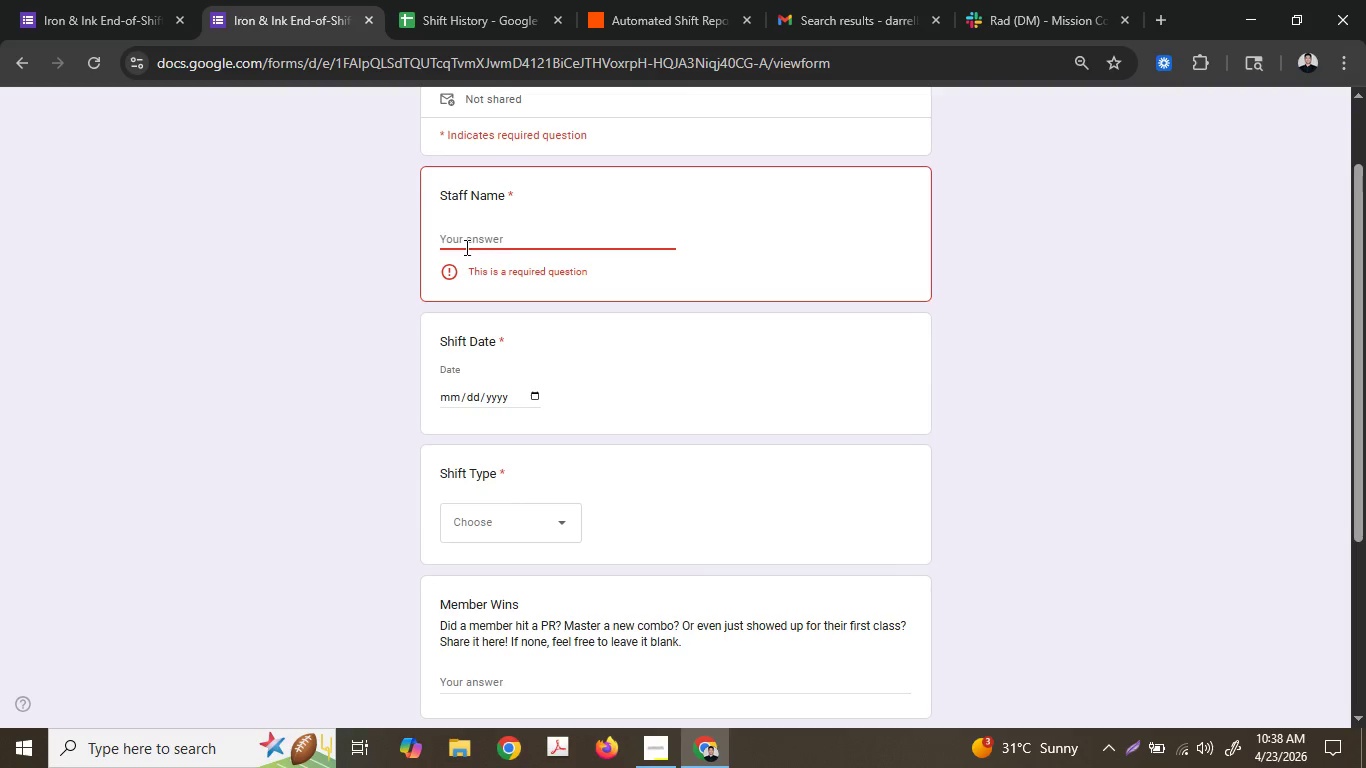 
type(Lady)
 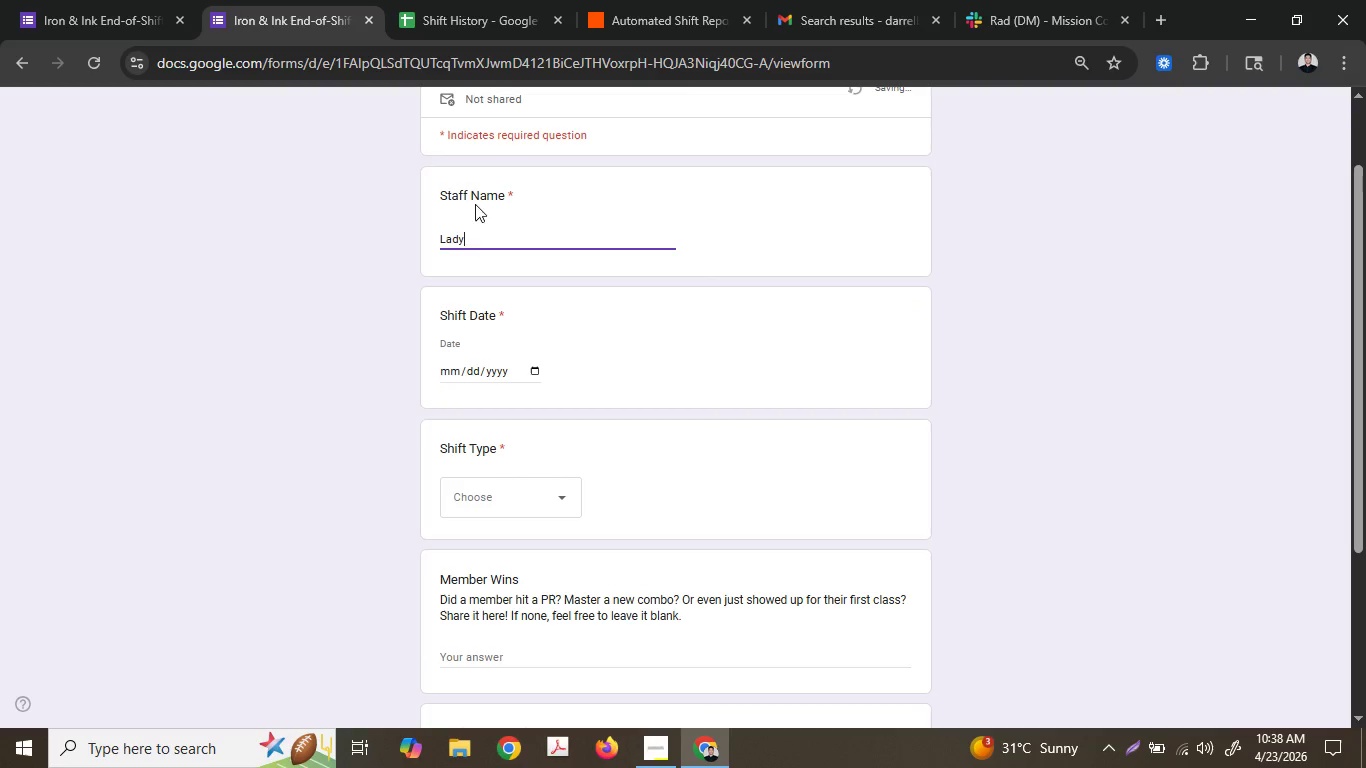 
type( Gaga)
 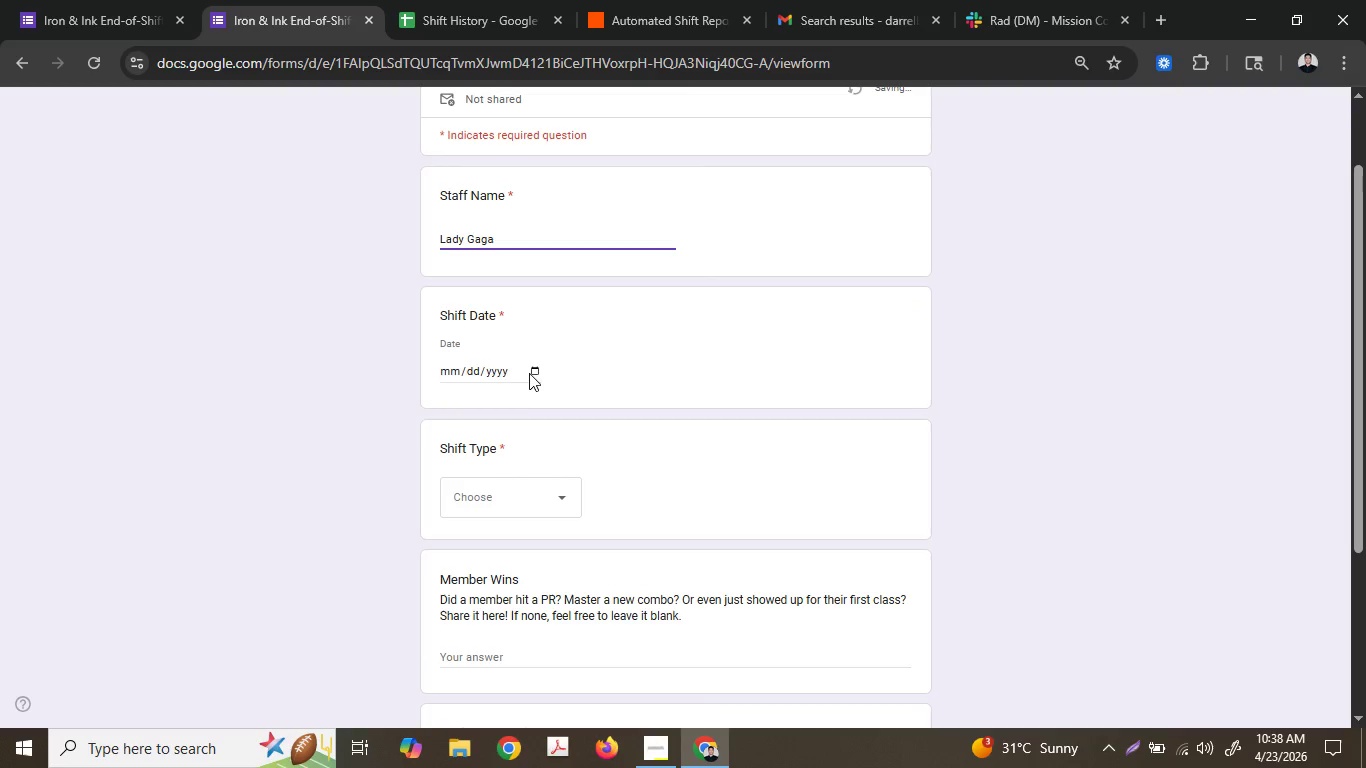 
left_click([529, 372])
 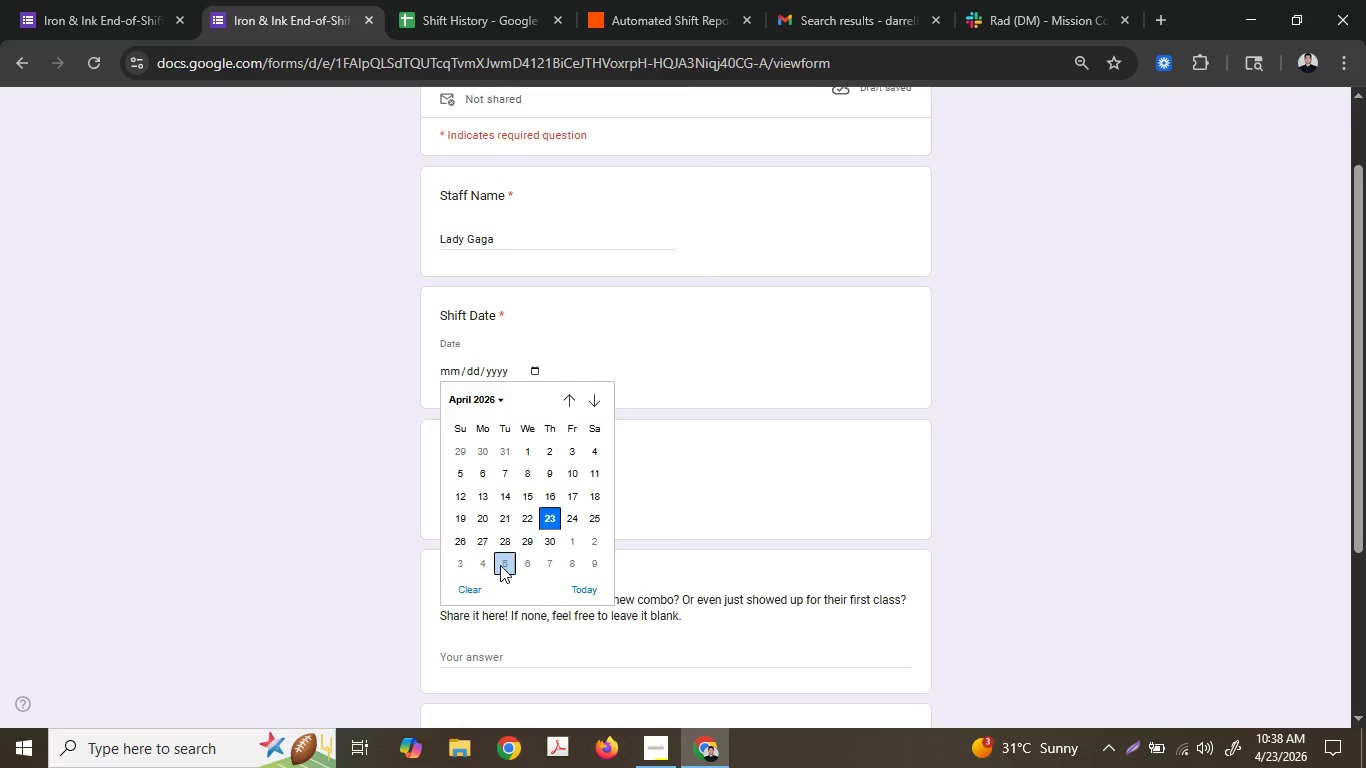 
left_click([575, 547])
 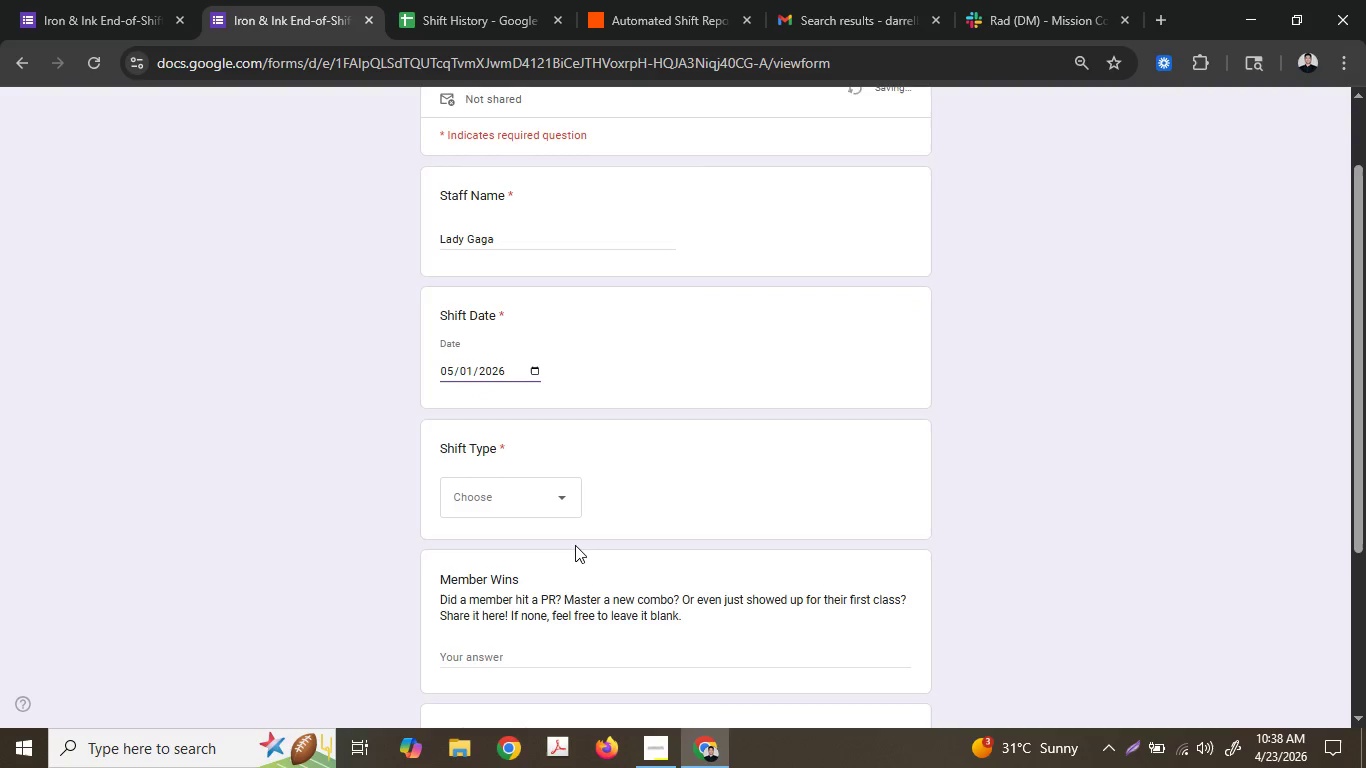 
scroll: coordinate [574, 545], scroll_direction: down, amount: 2.0
 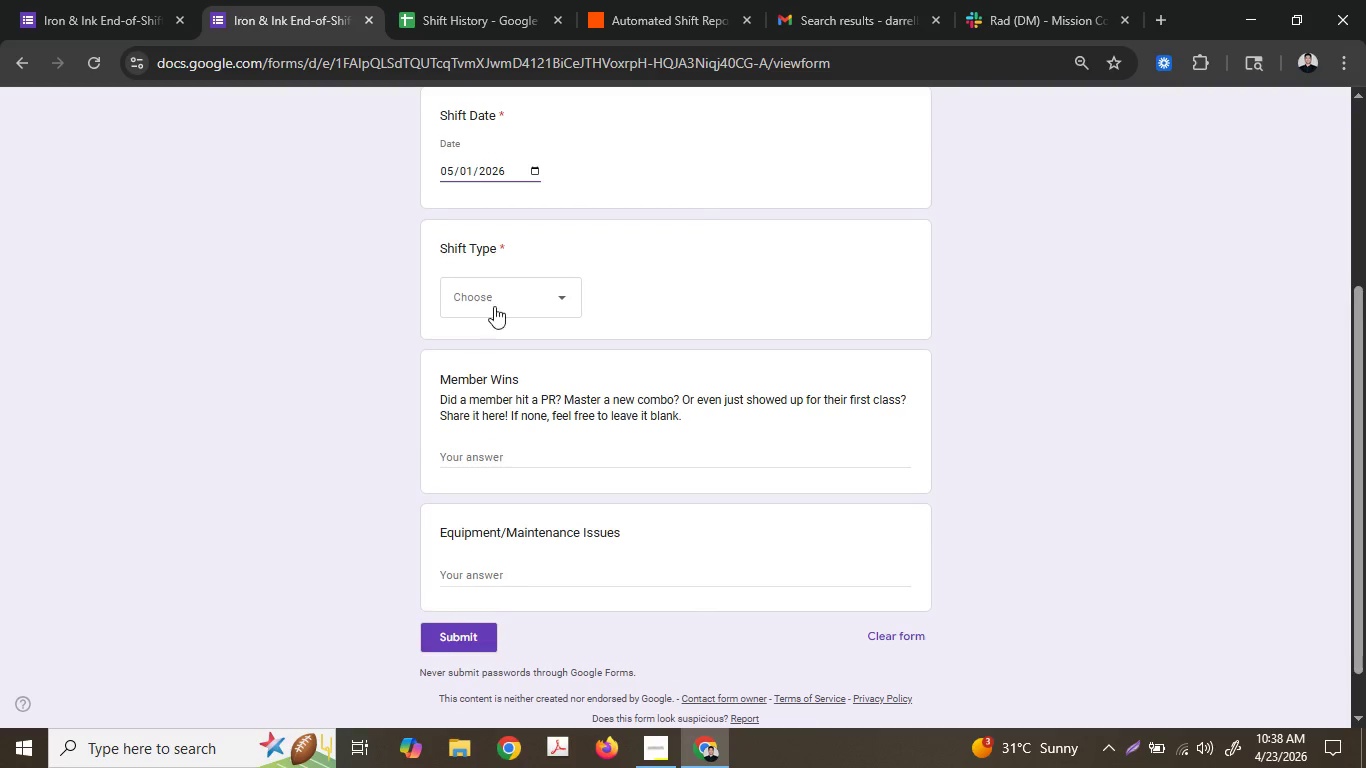 
left_click([494, 305])
 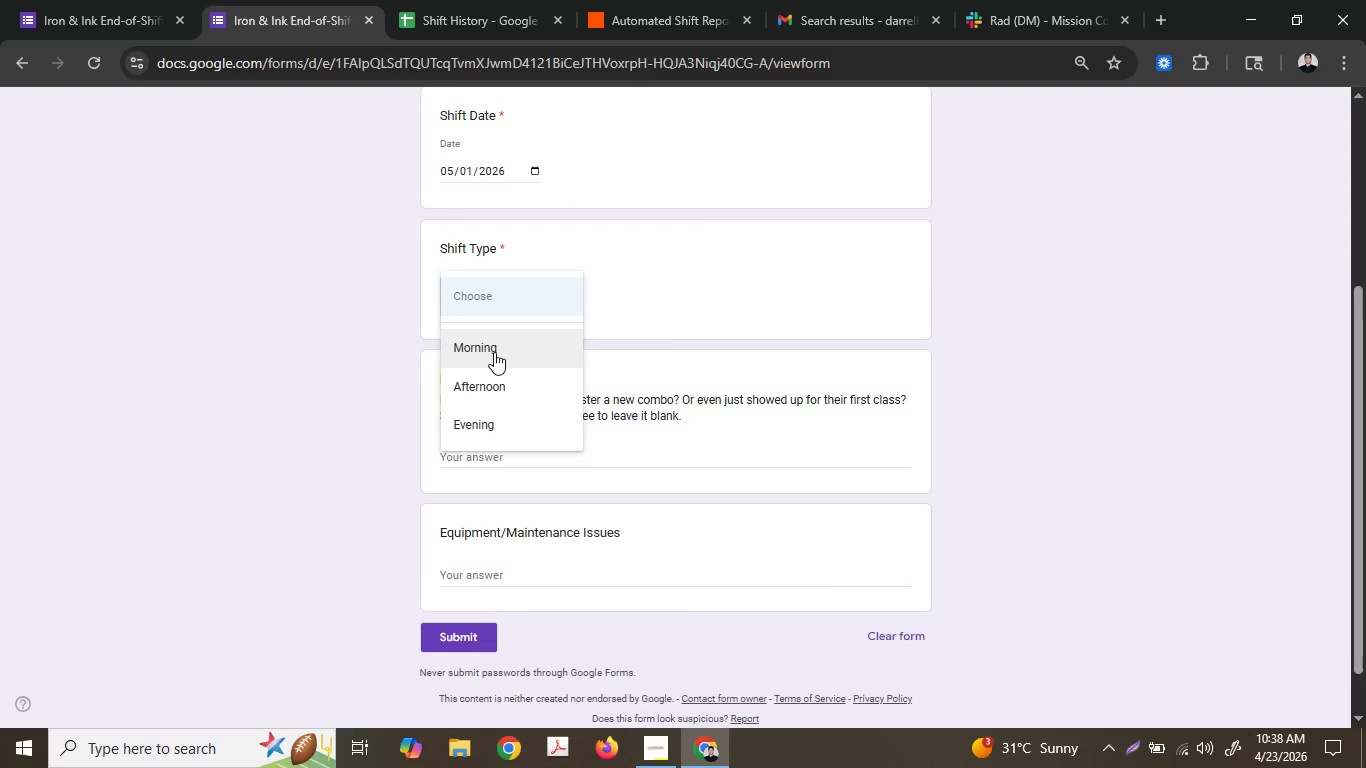 
left_click([494, 356])
 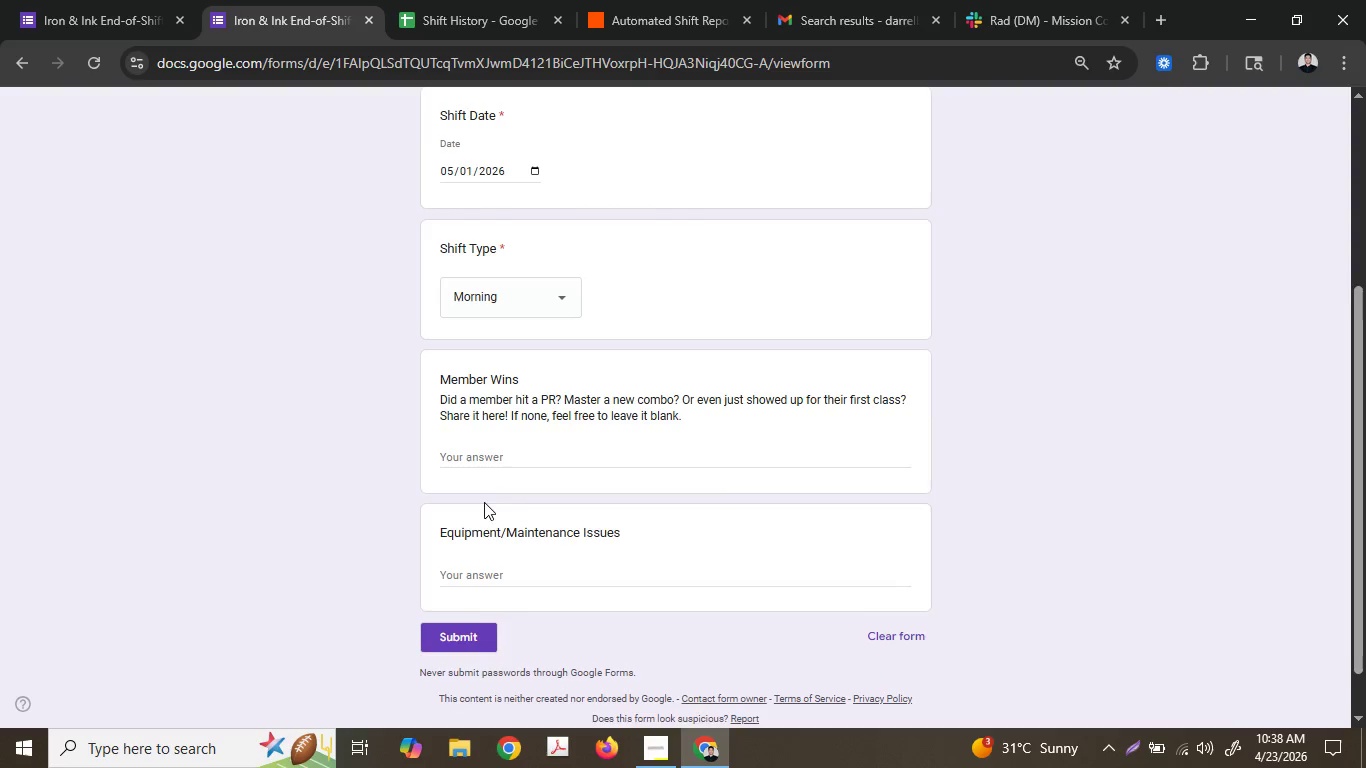 
left_click([478, 571])
 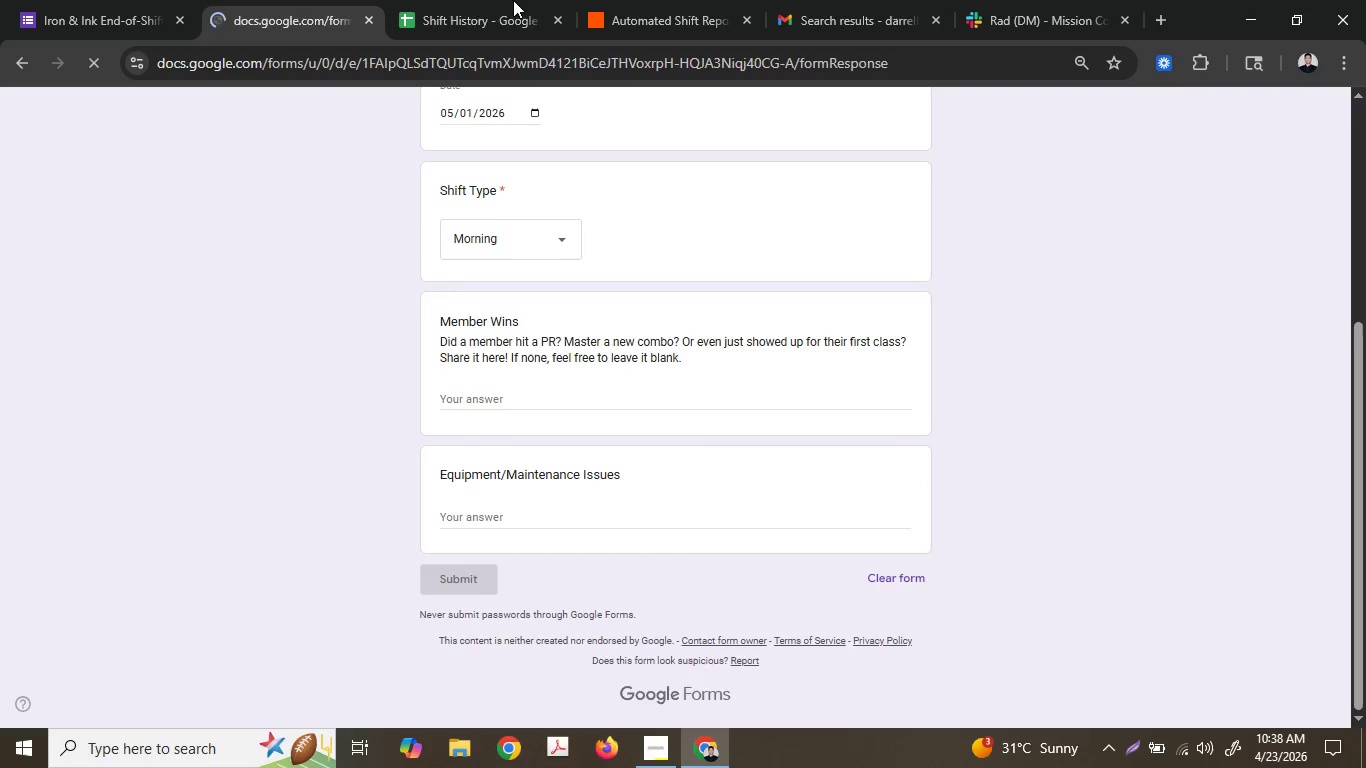 
scroll: coordinate [481, 524], scroll_direction: down, amount: 1.0
 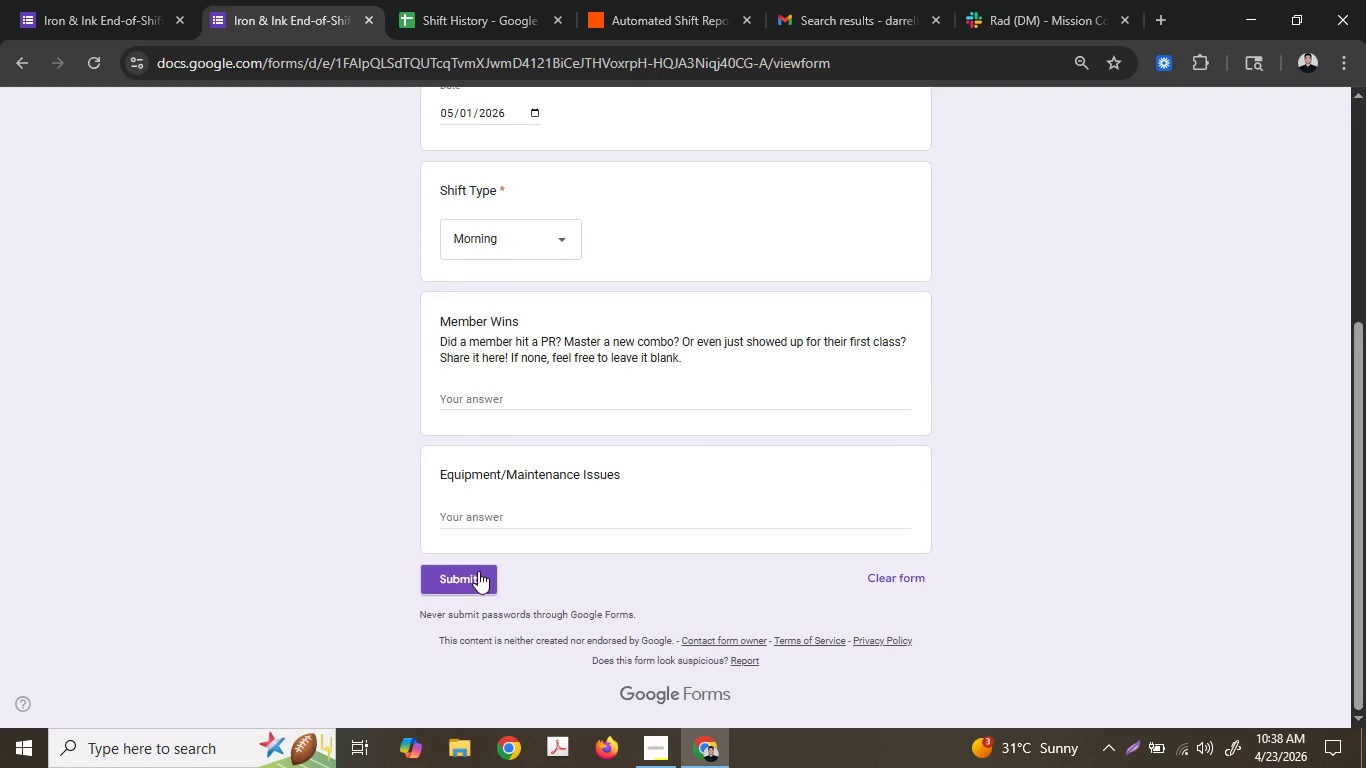 
left_click([510, 0])
 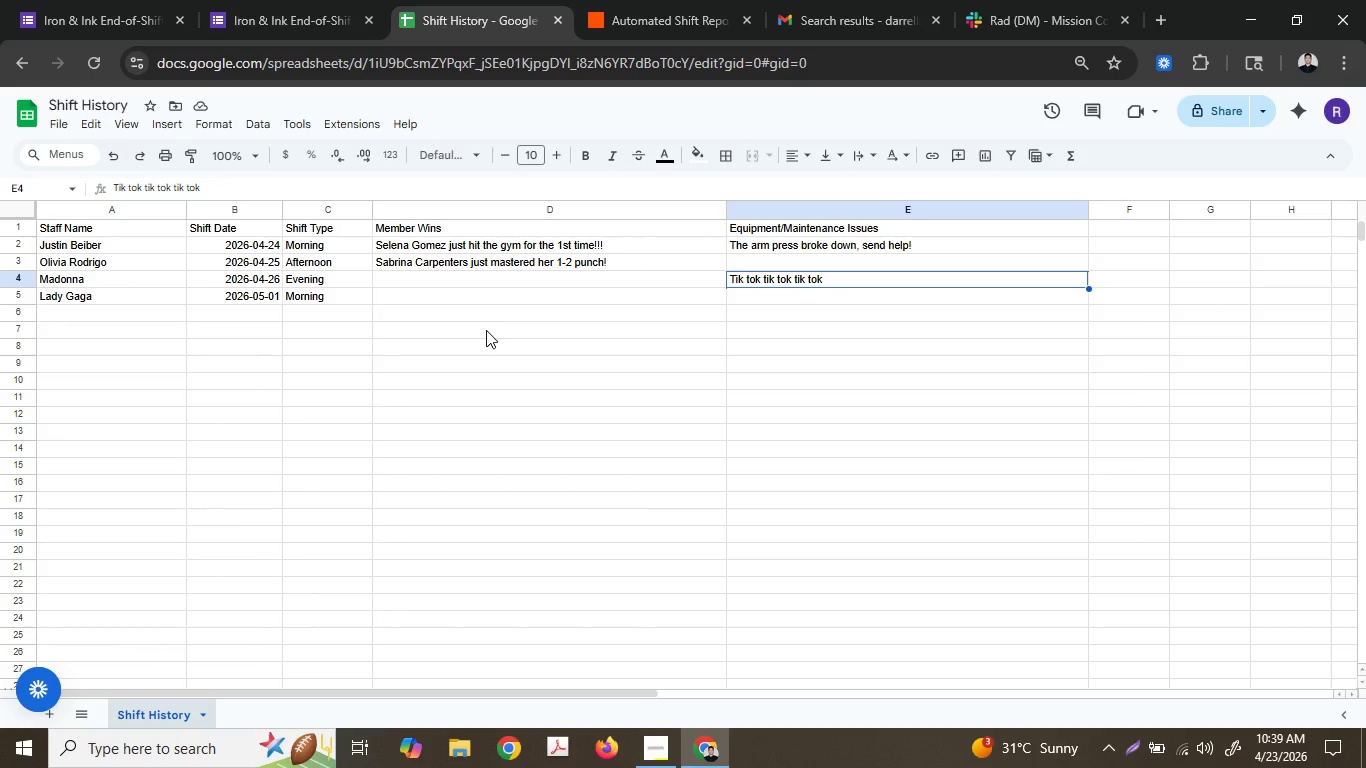 
wait(62.78)
 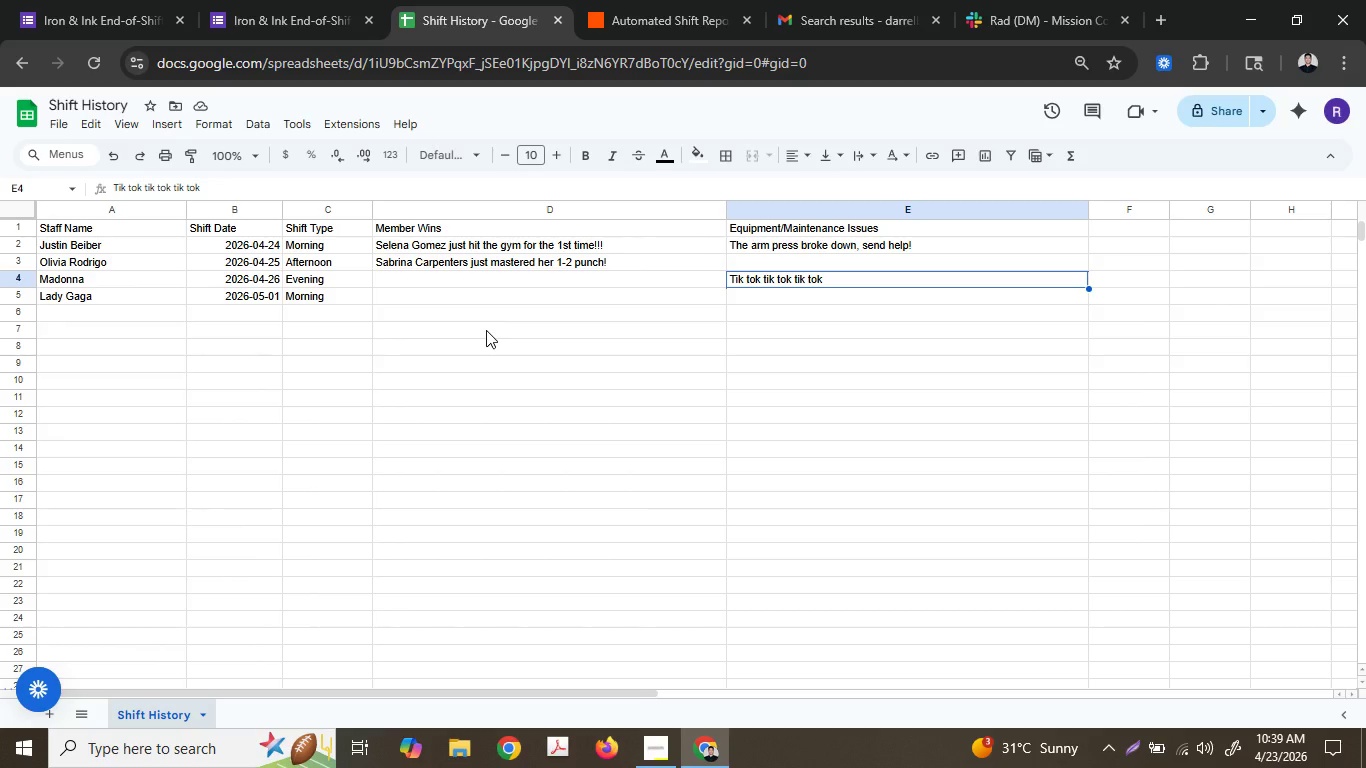 
left_click([317, 310])
 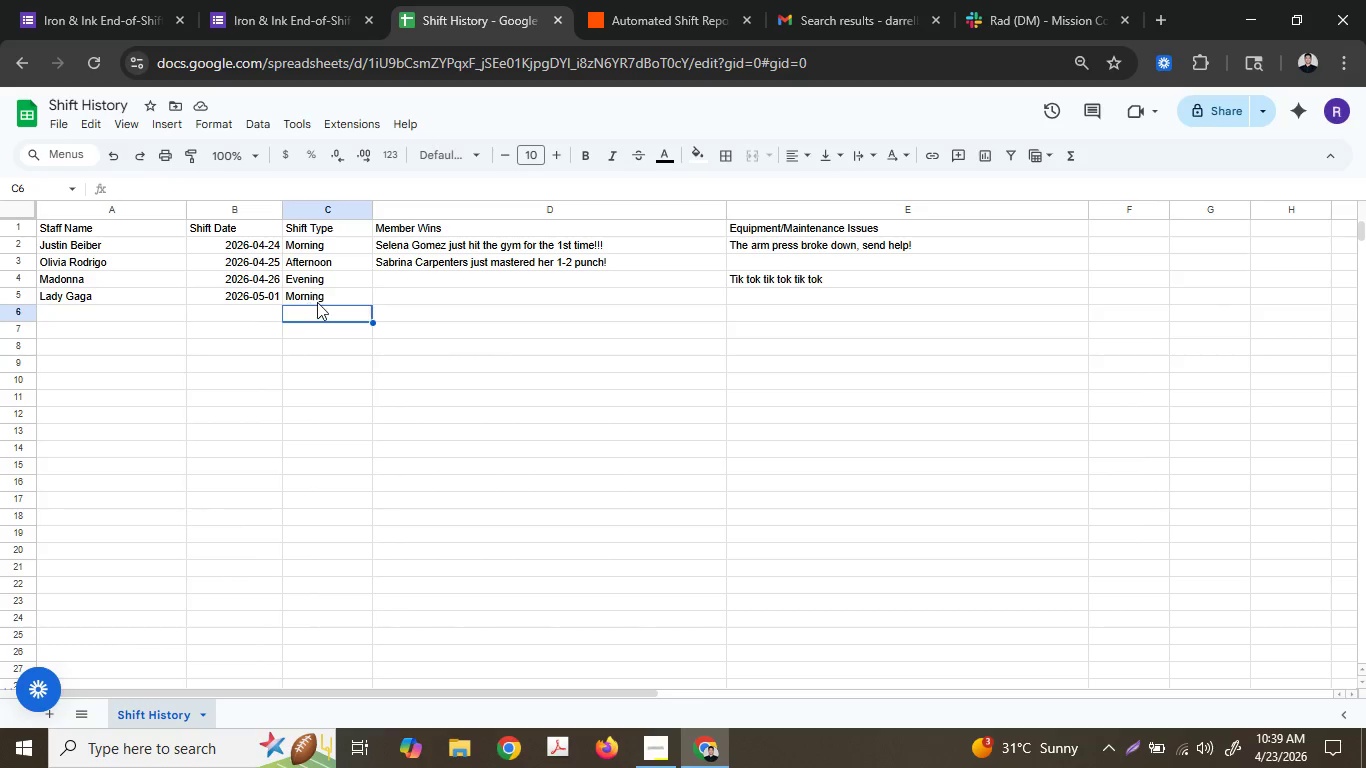 
left_click([317, 302])
 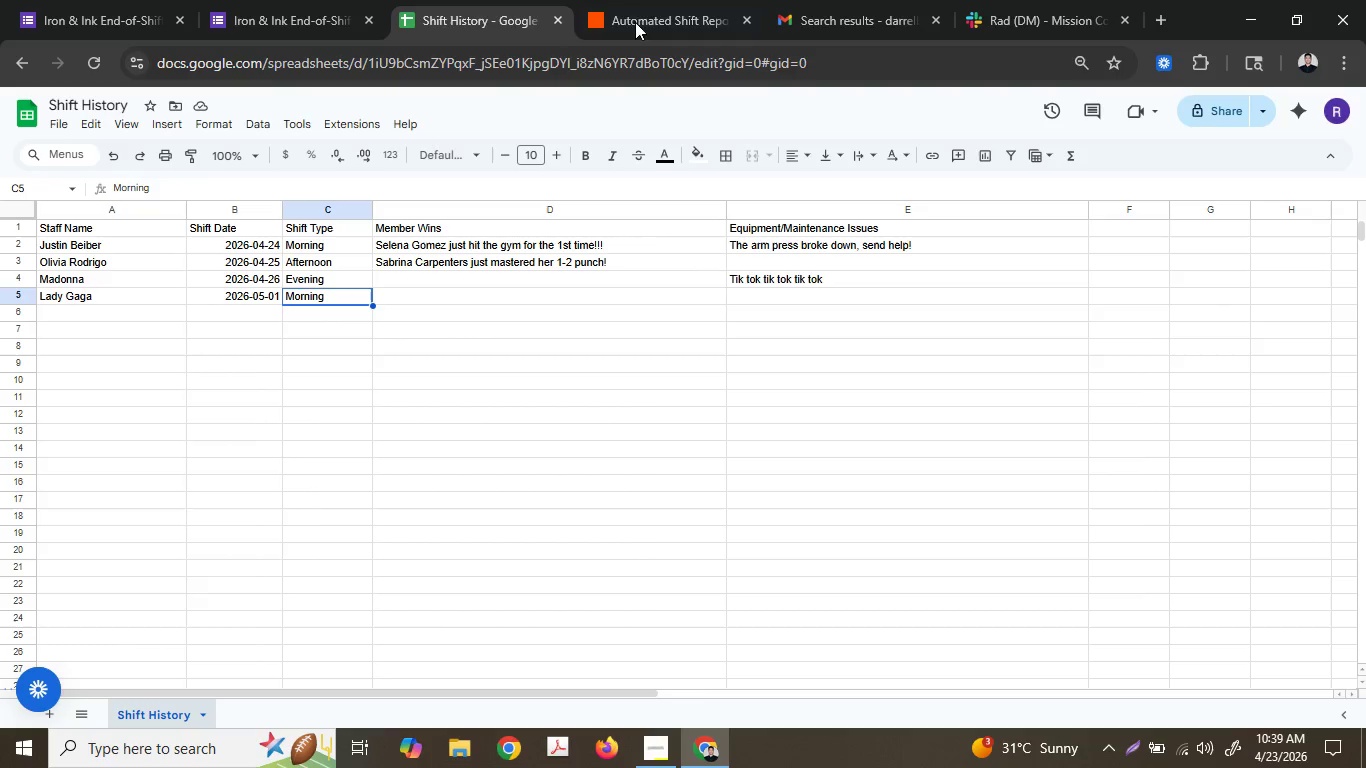 
left_click([671, 0])
 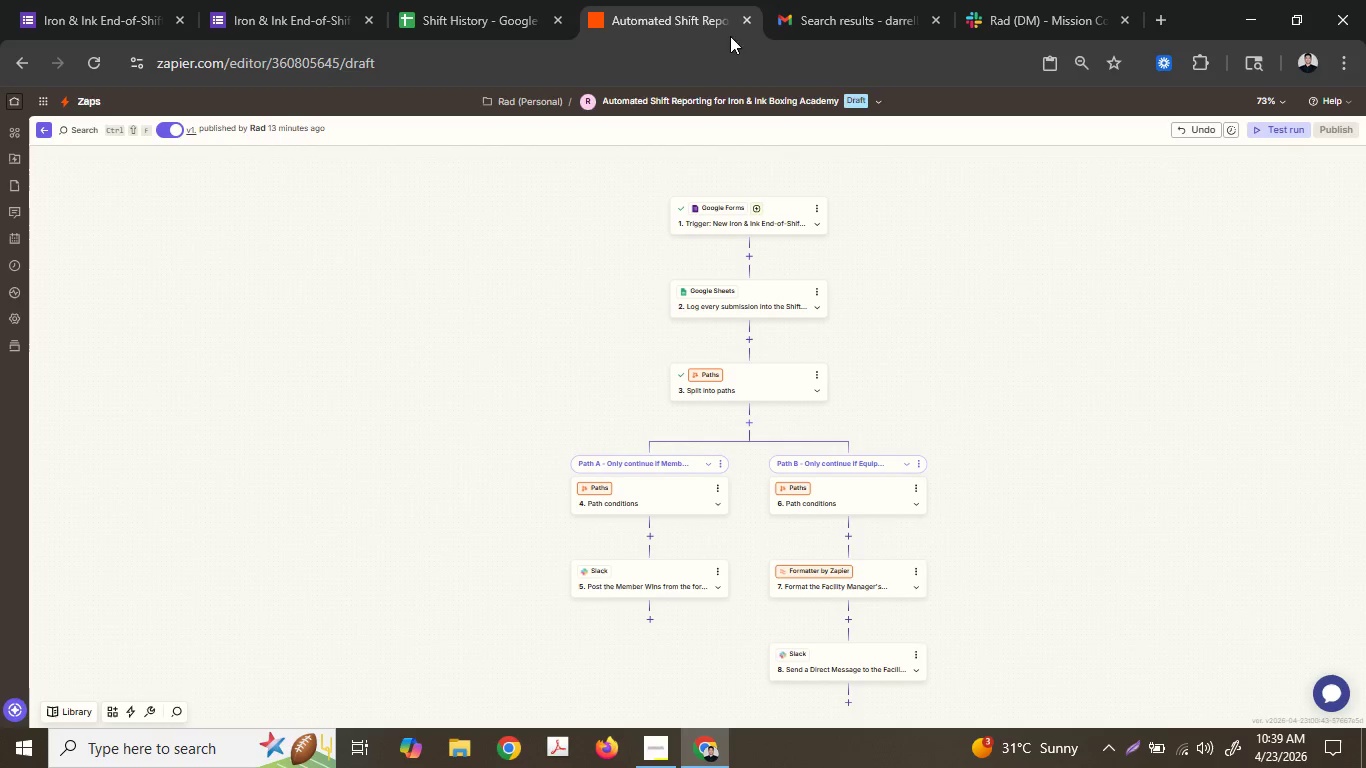 
left_click([997, 0])
 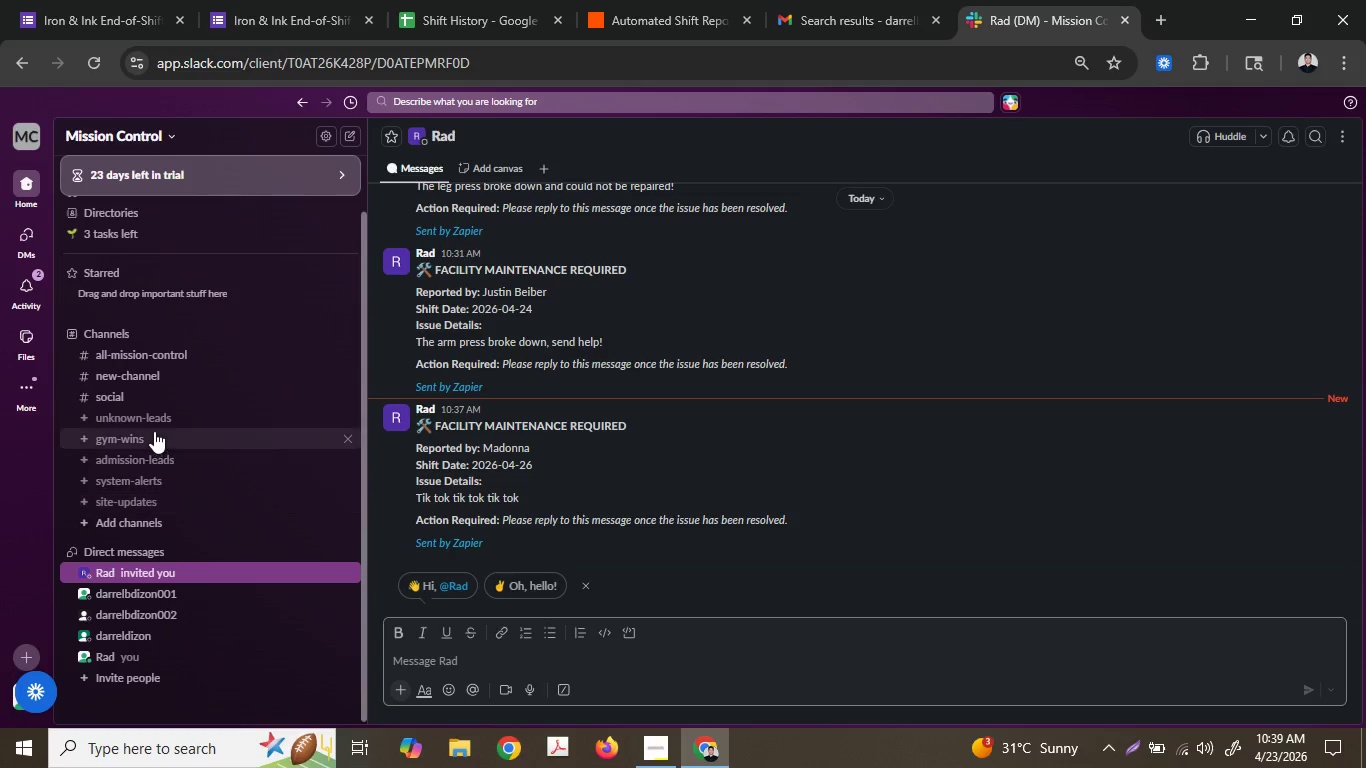 
double_click([172, 435])
 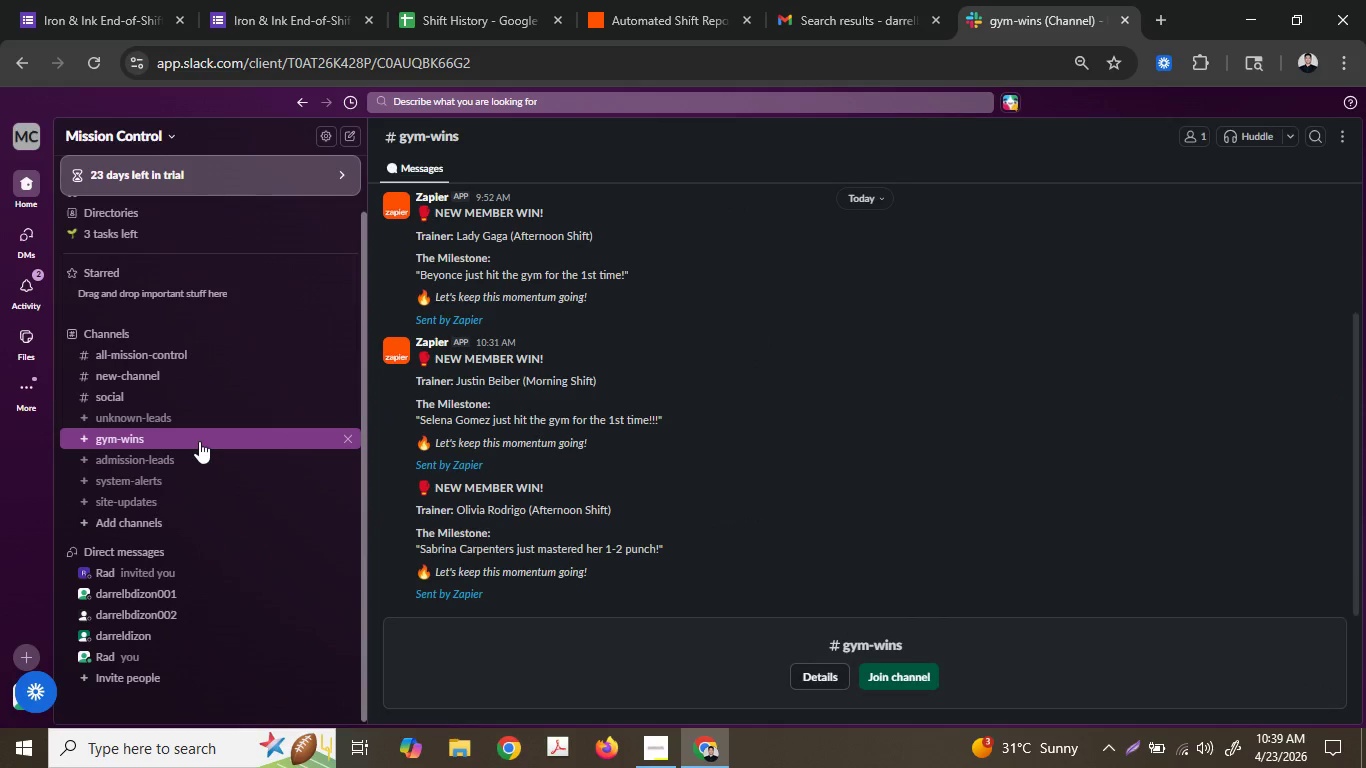 
scroll: coordinate [427, 486], scroll_direction: down, amount: 3.0
 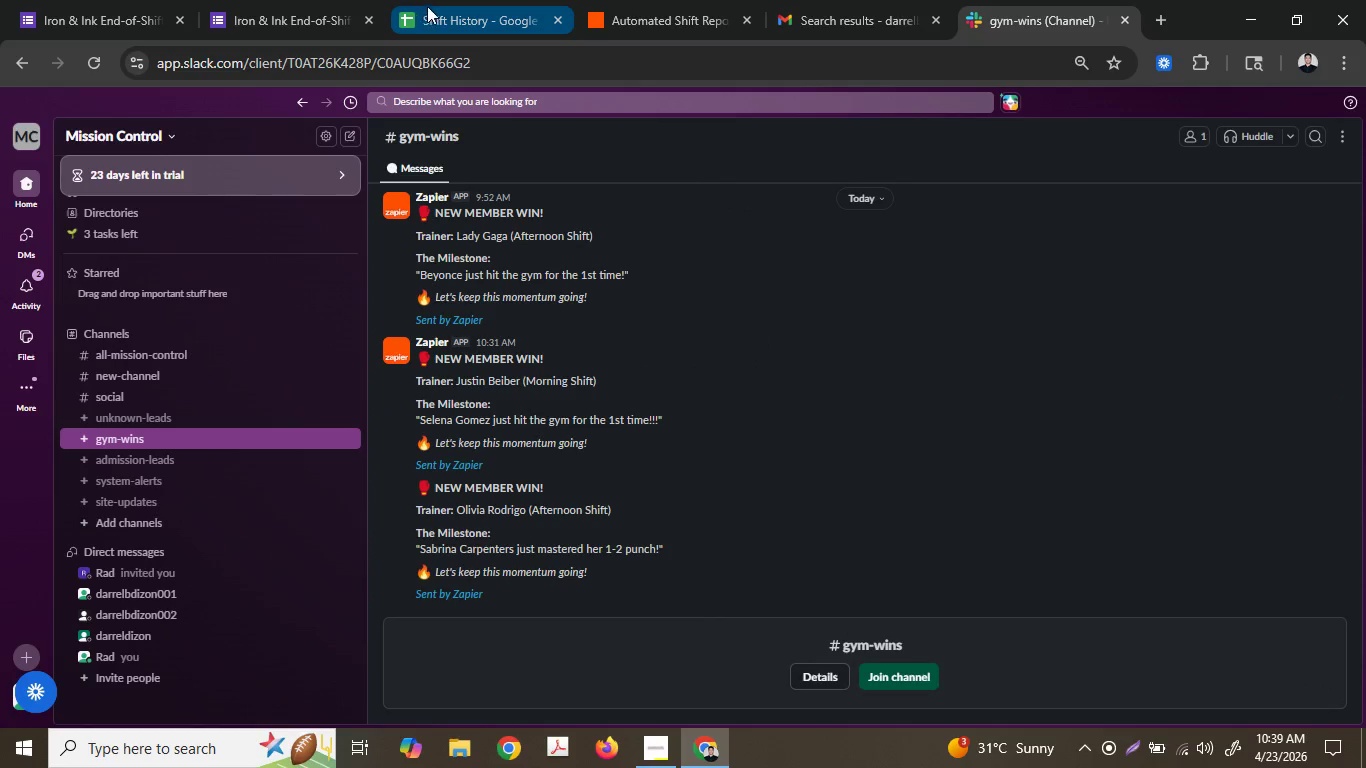 
mouse_move([354, 21])
 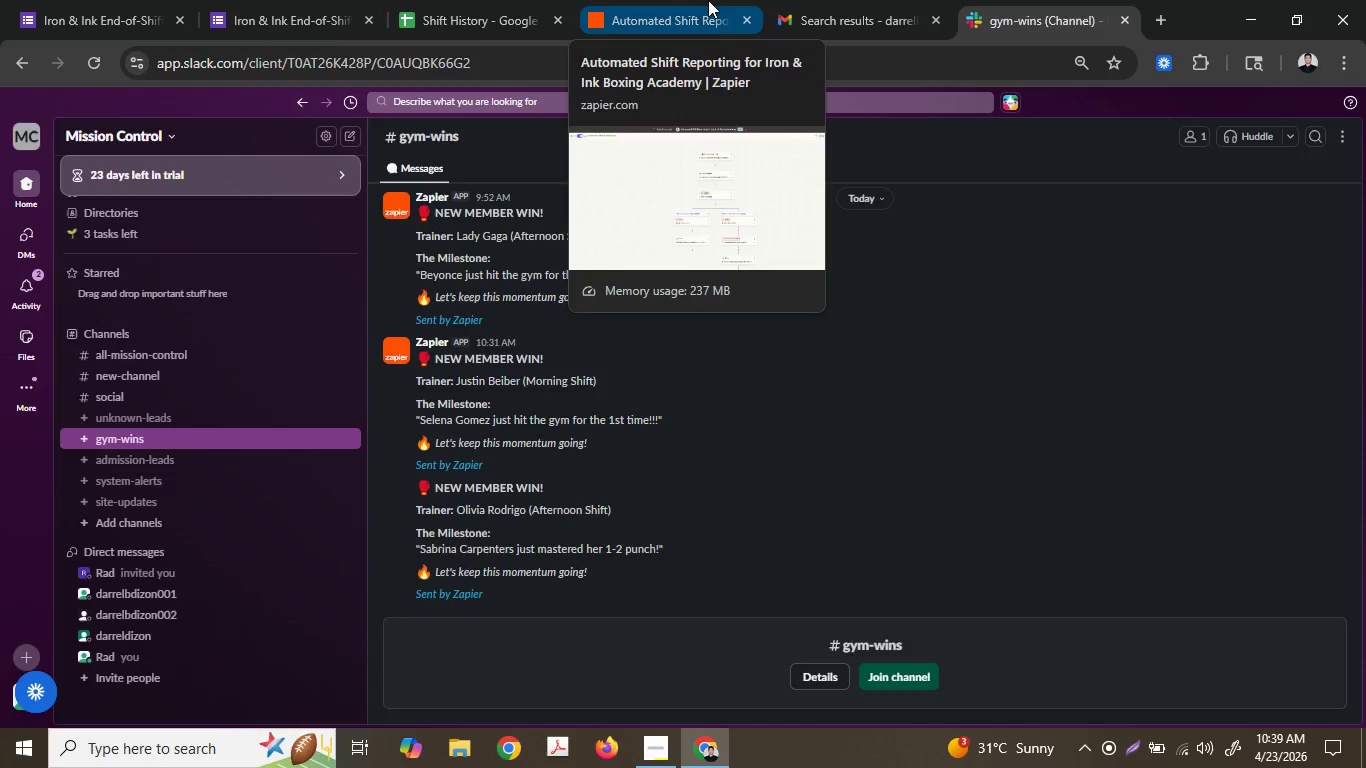 
left_click([708, 0])
 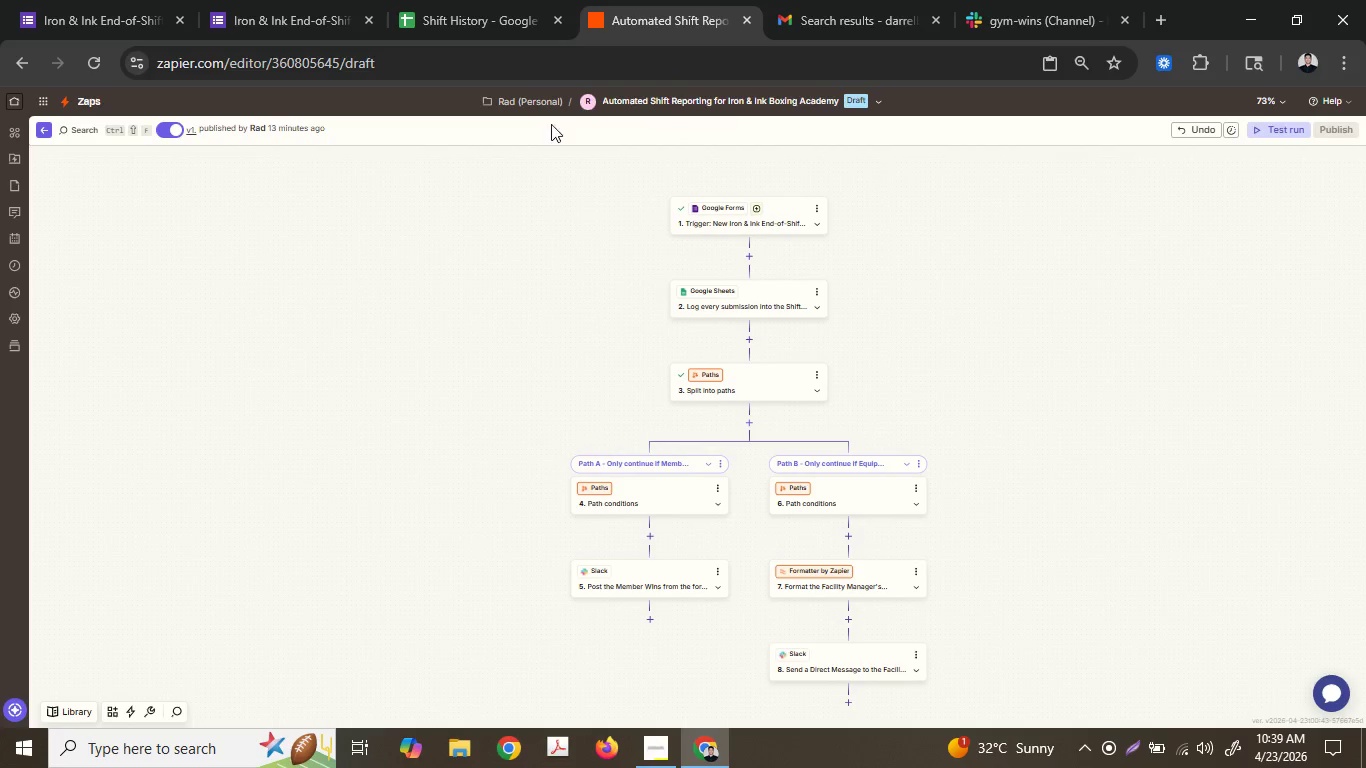 
left_click([826, 102])
 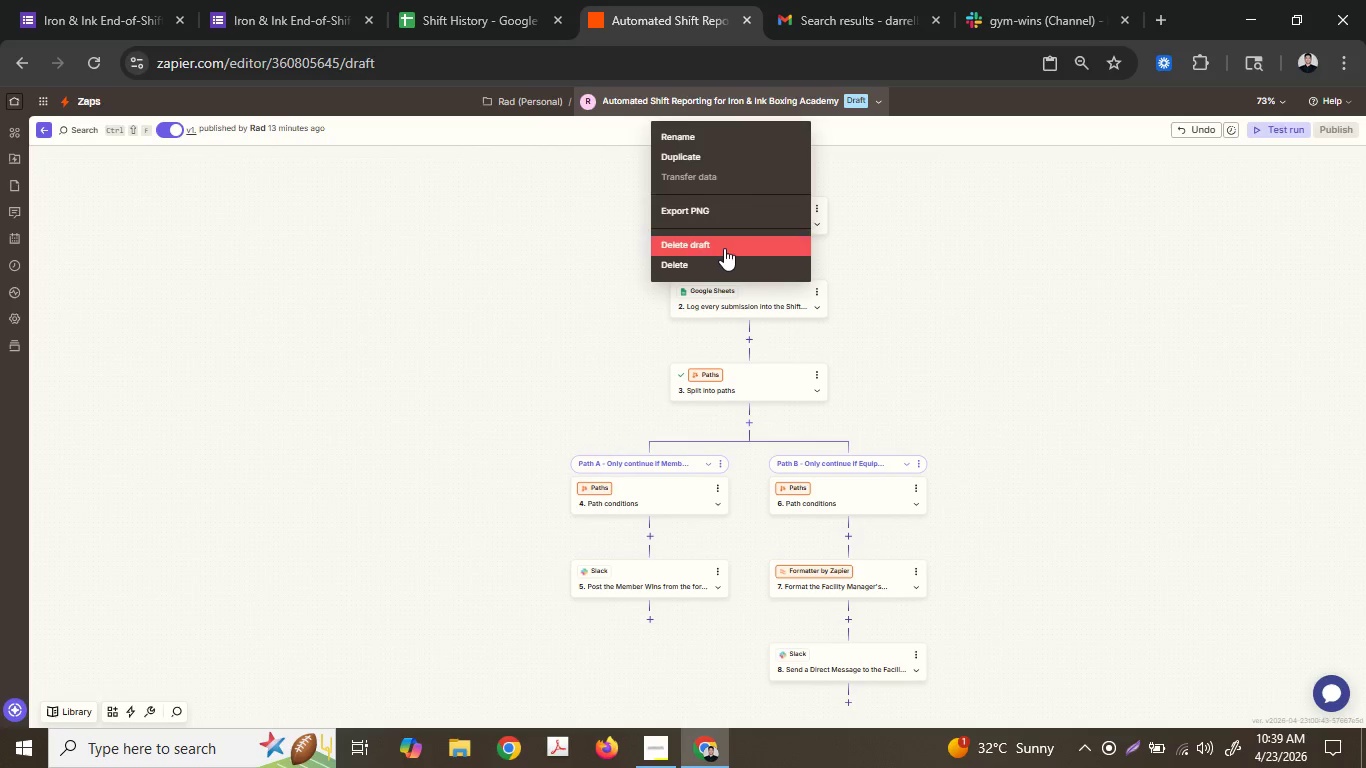 
left_click([724, 248])
 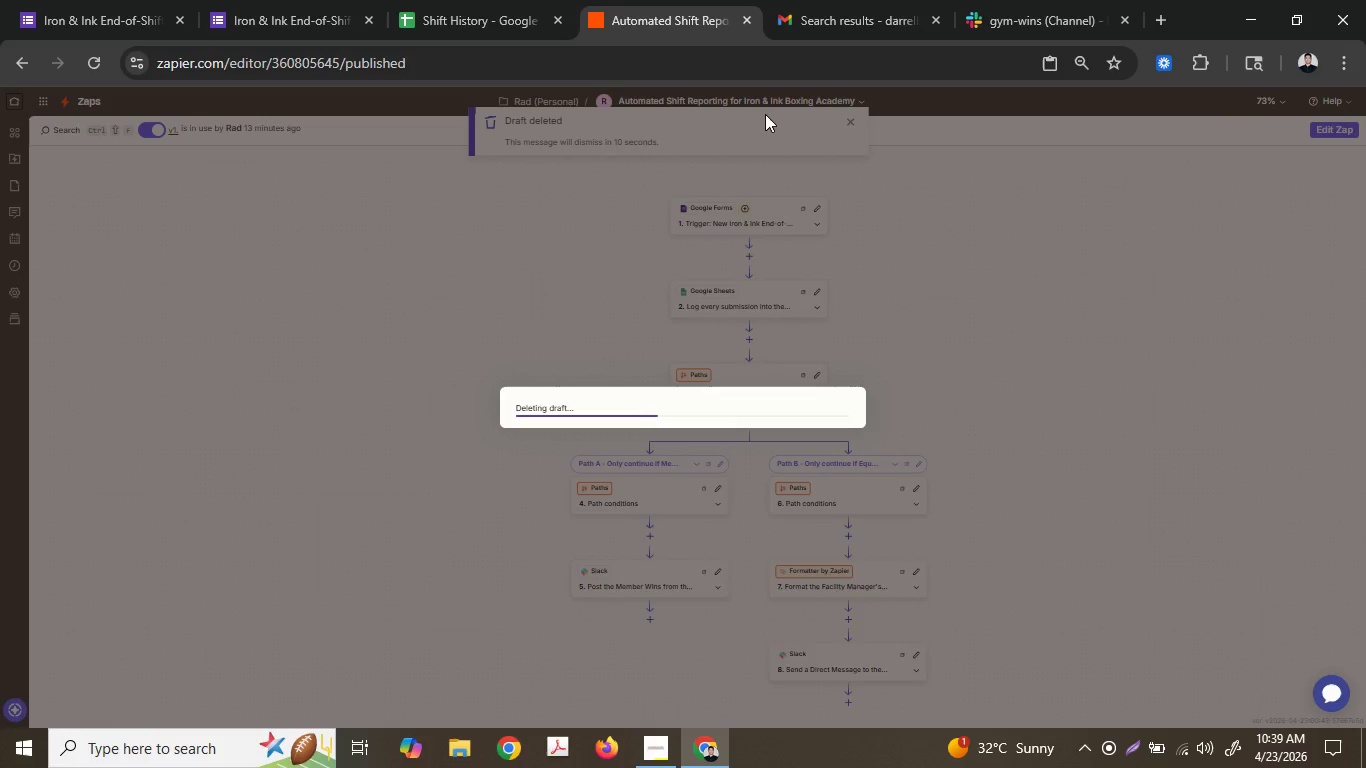 
left_click([860, 124])
 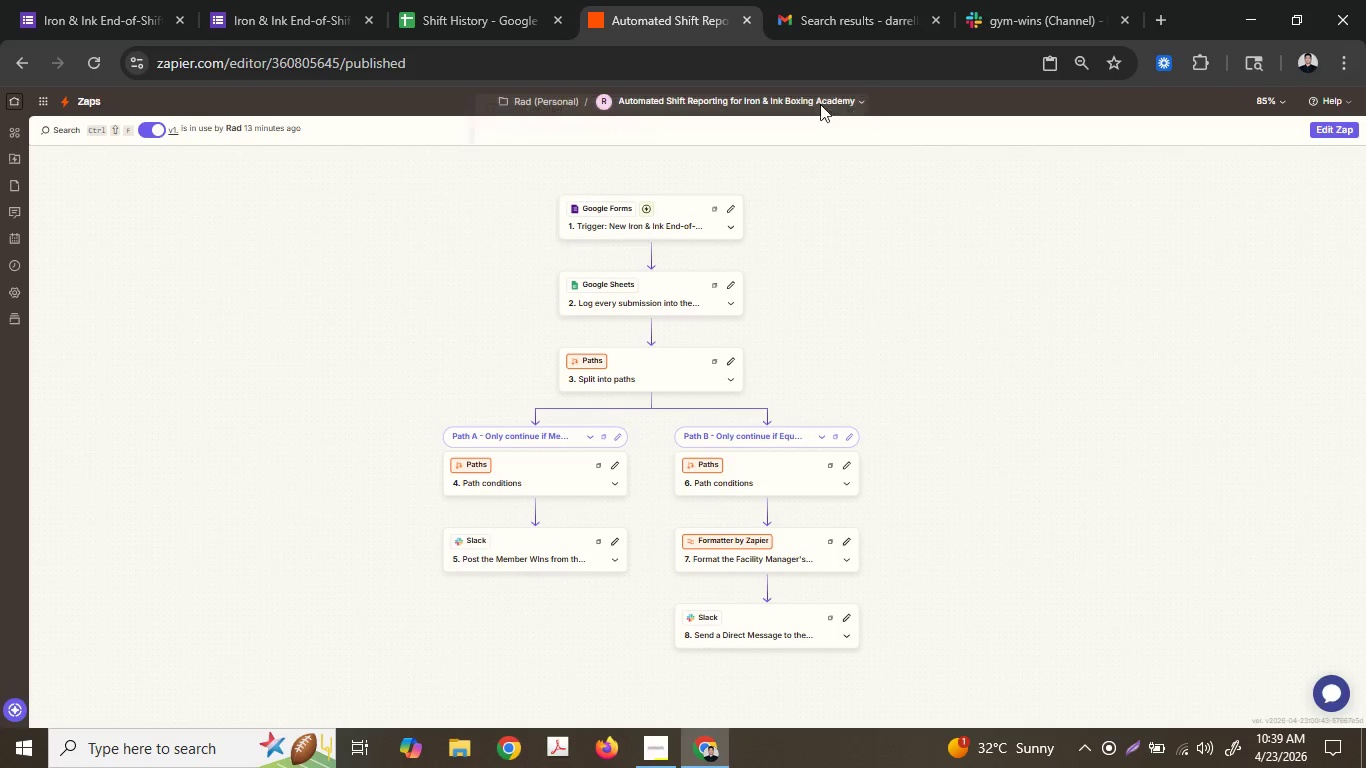 
left_click([820, 103])
 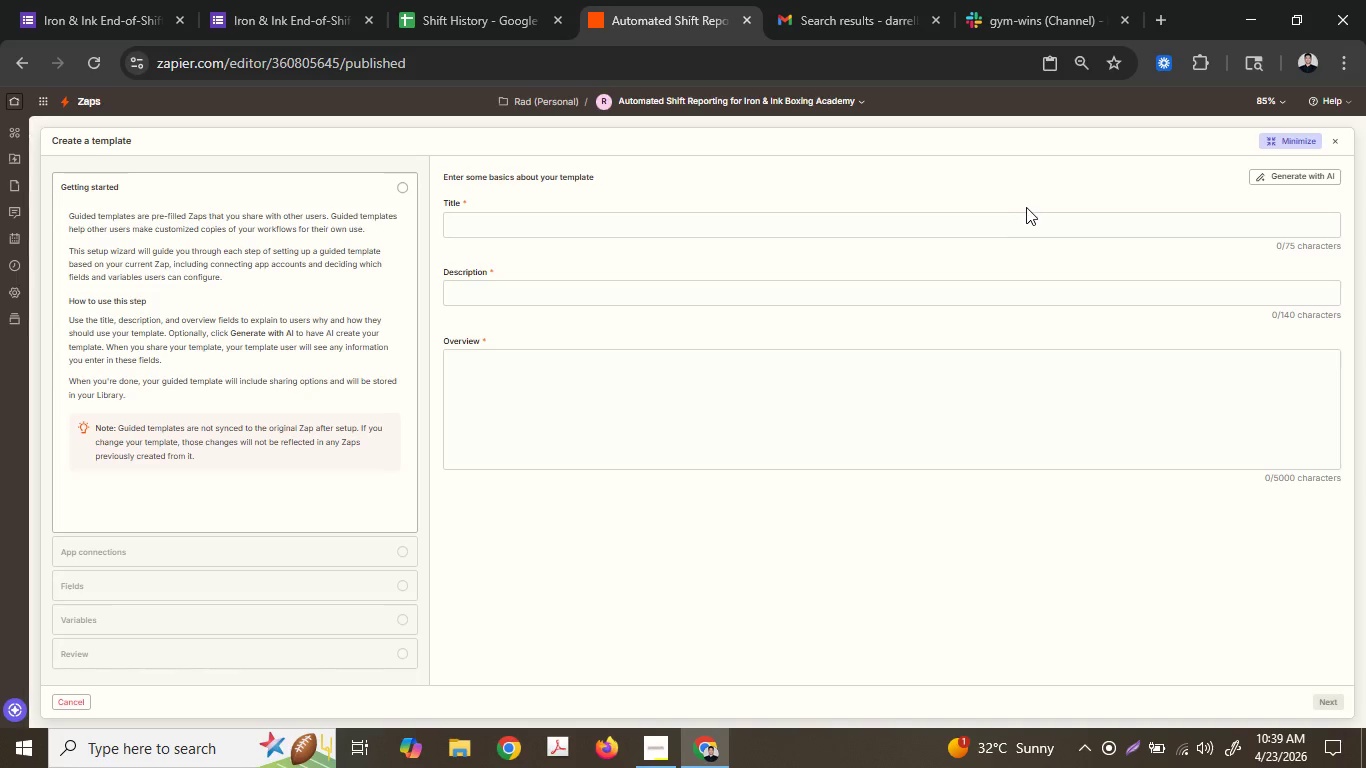 
left_click([1278, 169])
 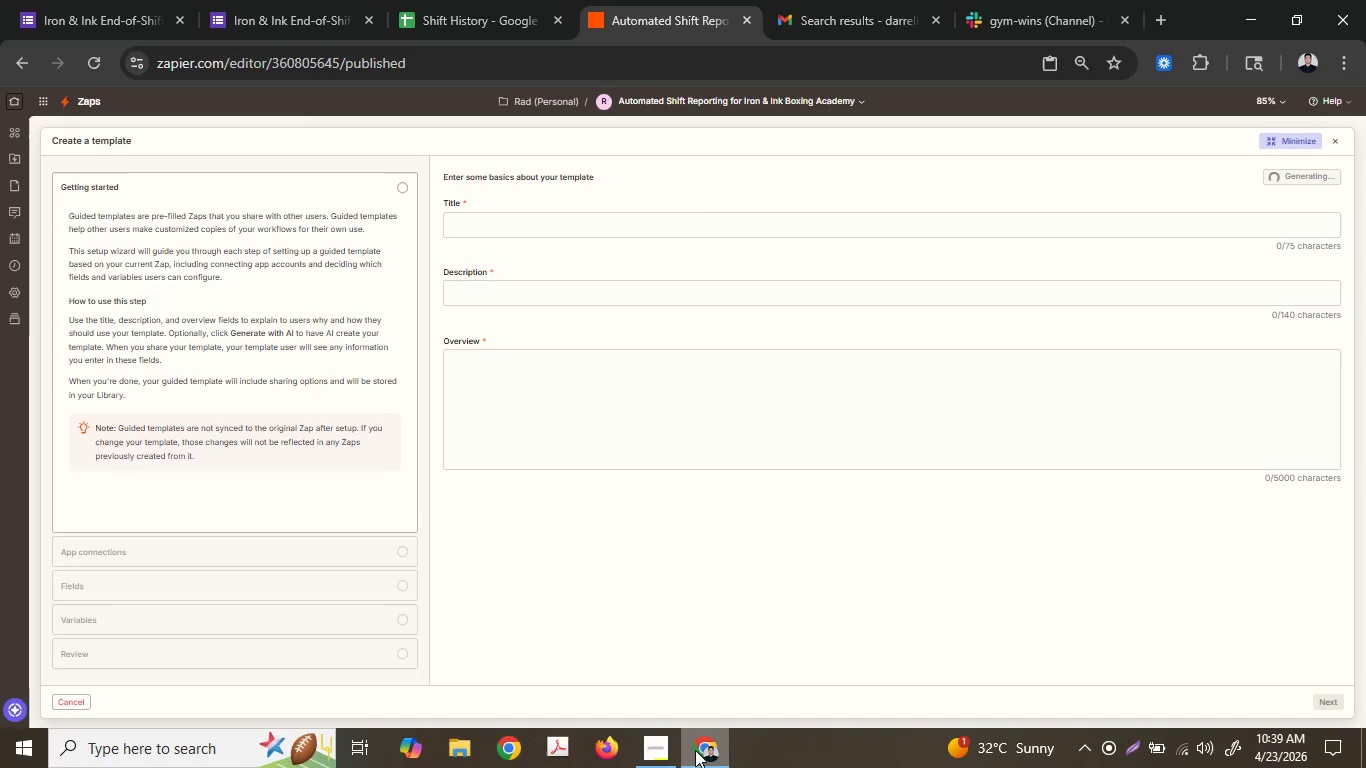 
left_click([670, 756])